 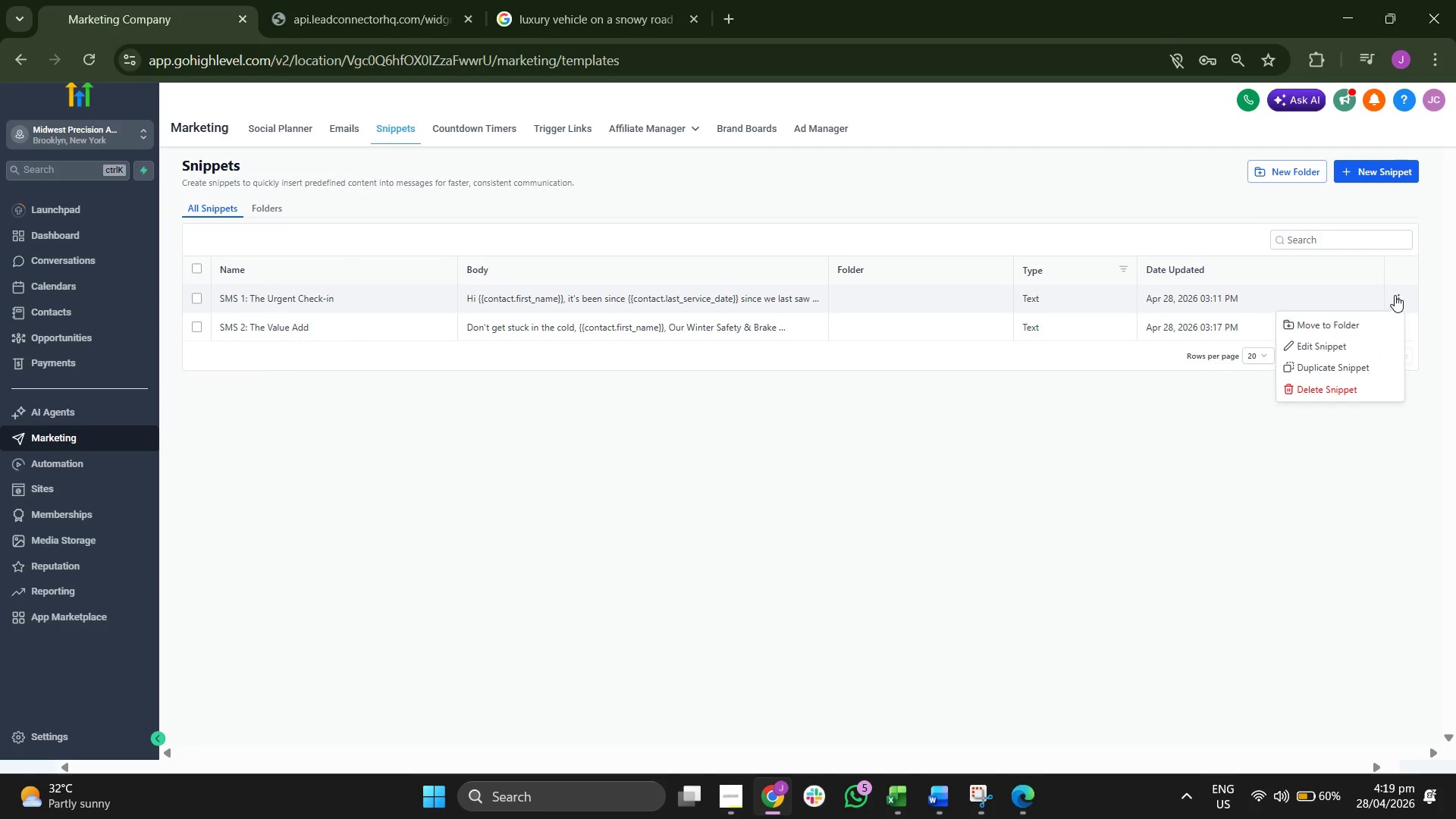 
left_click([1338, 346])
 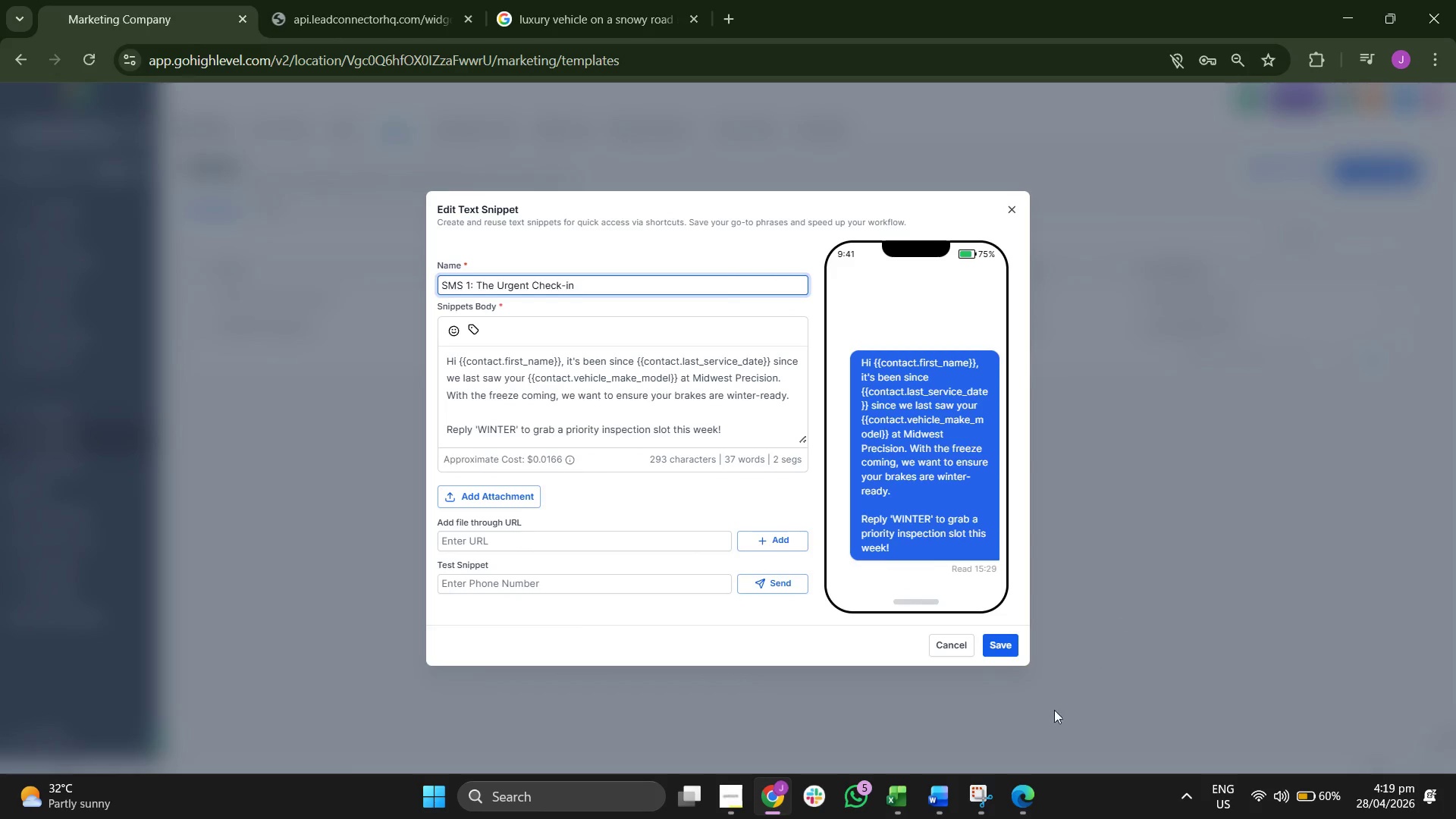 
left_click([988, 801])
 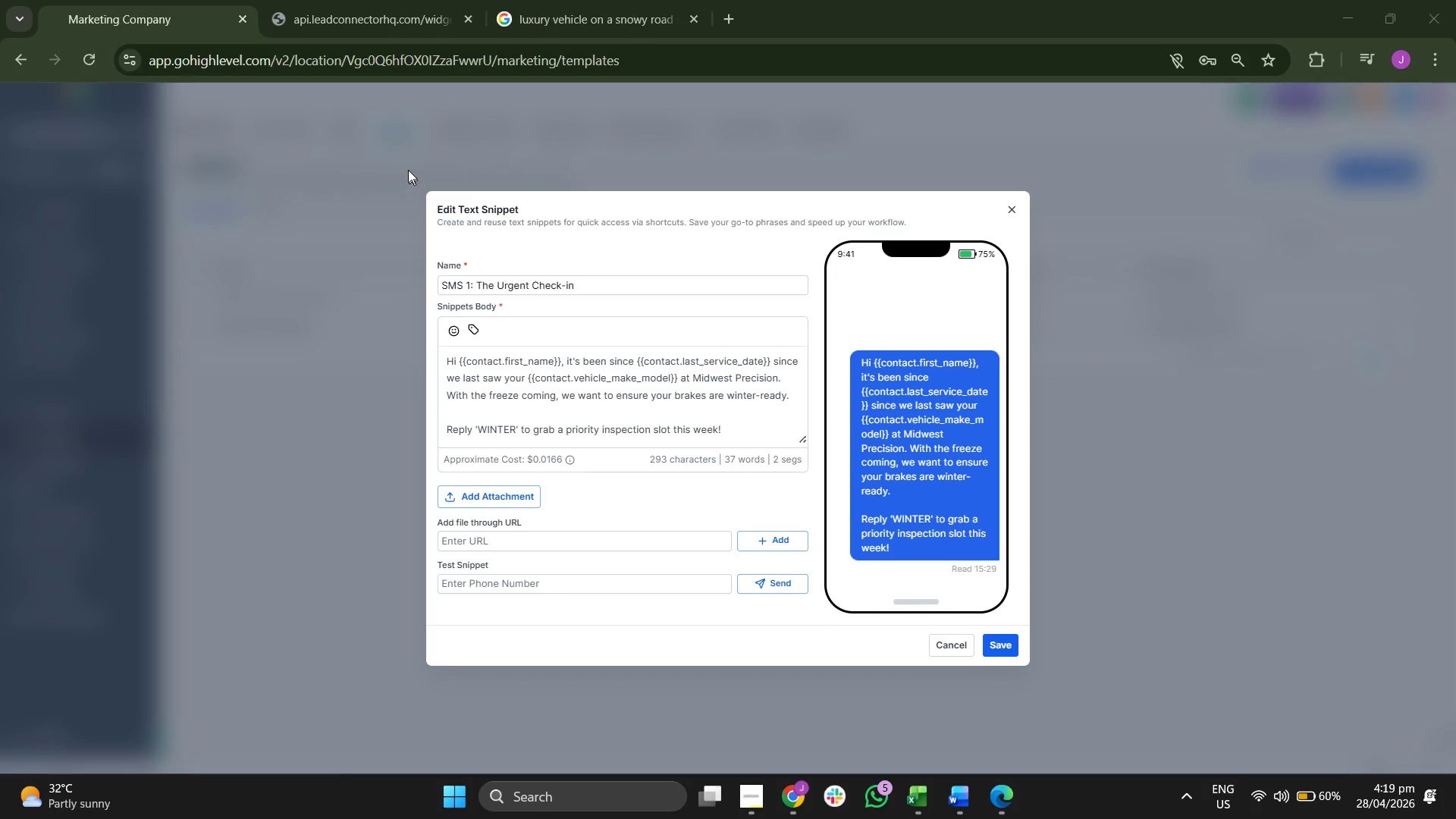 
left_click_drag(start_coordinate=[408, 169], to_coordinate=[1051, 680])
 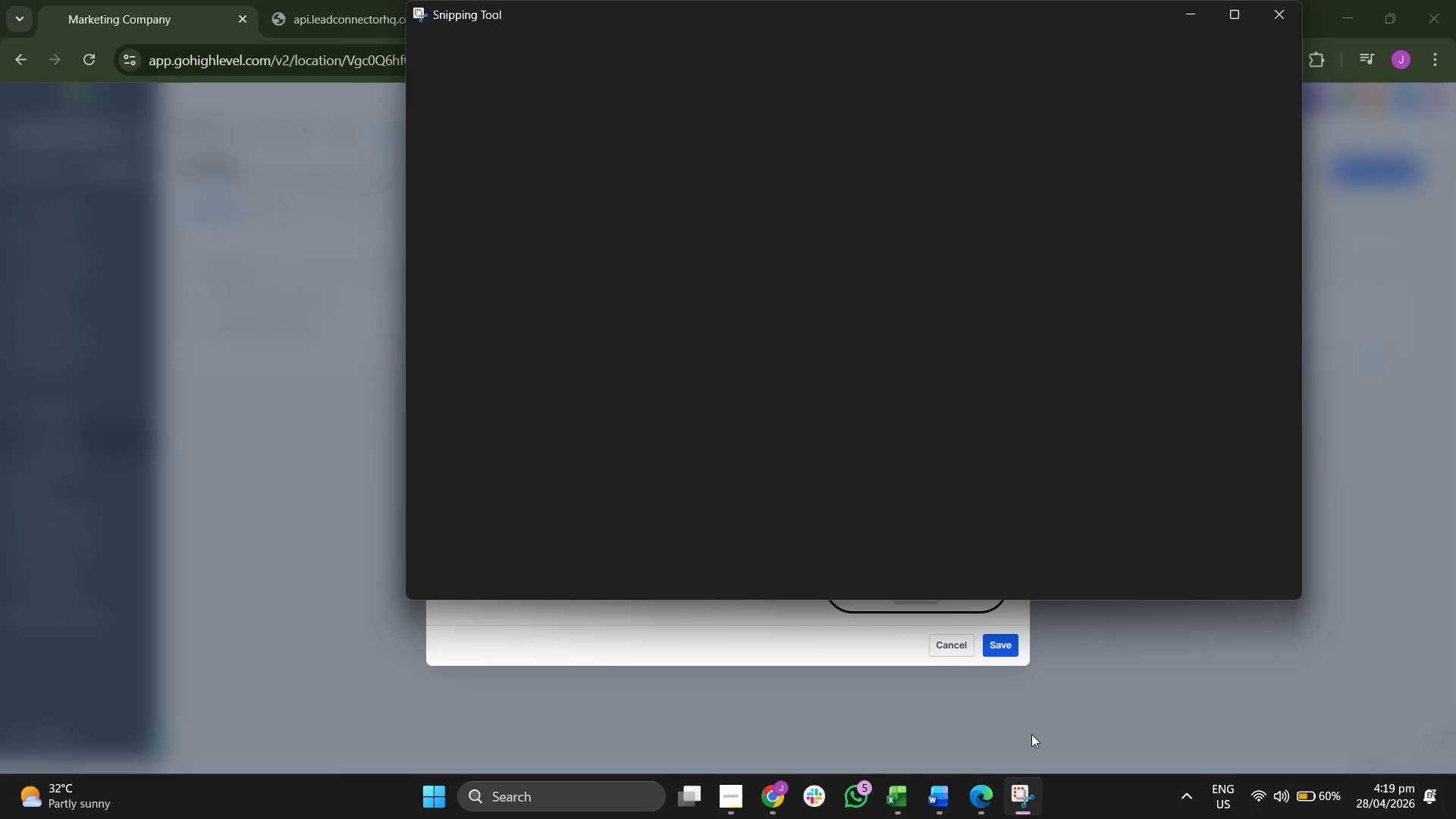 
left_click([941, 789])
 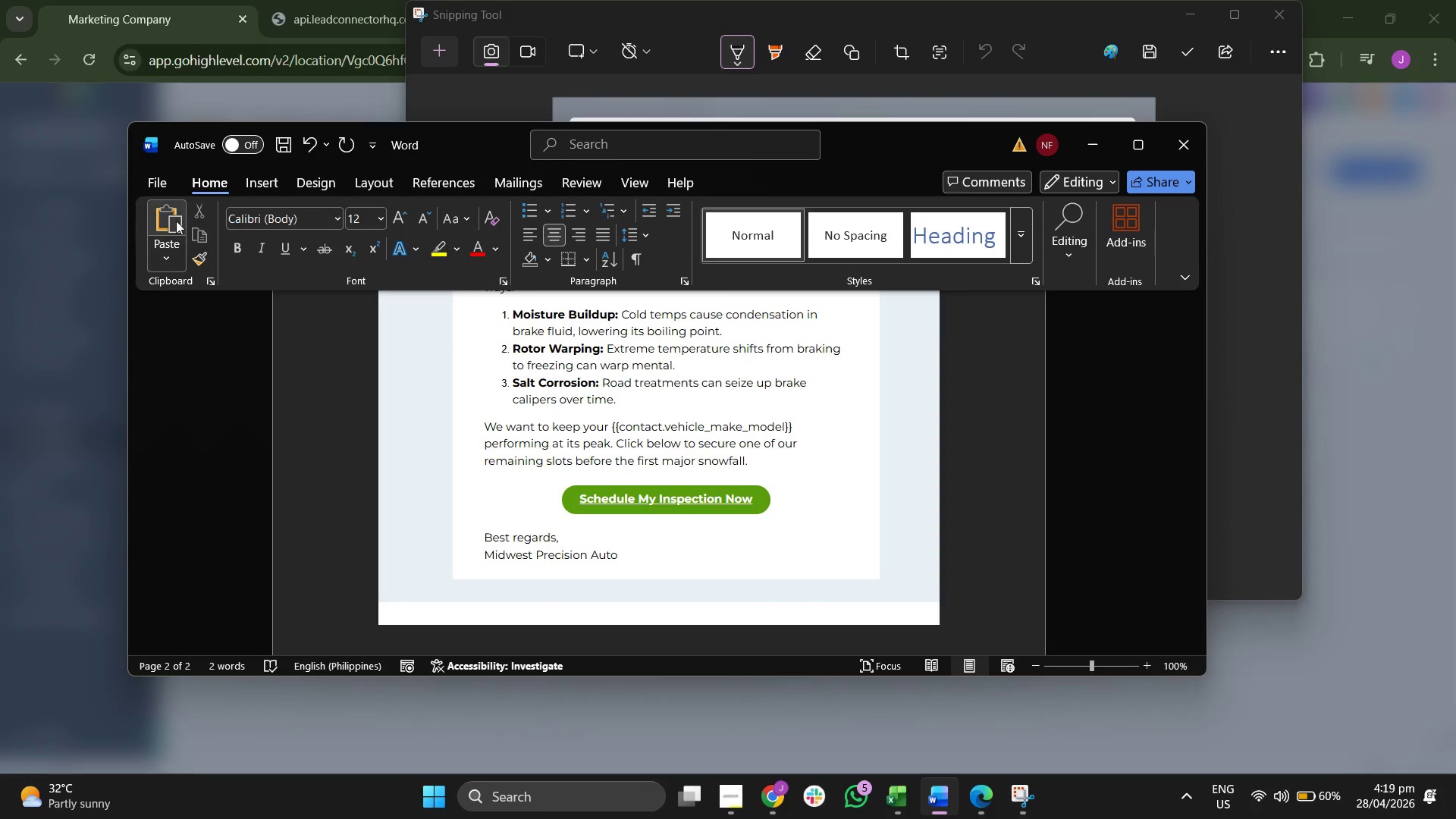 
left_click([168, 187])
 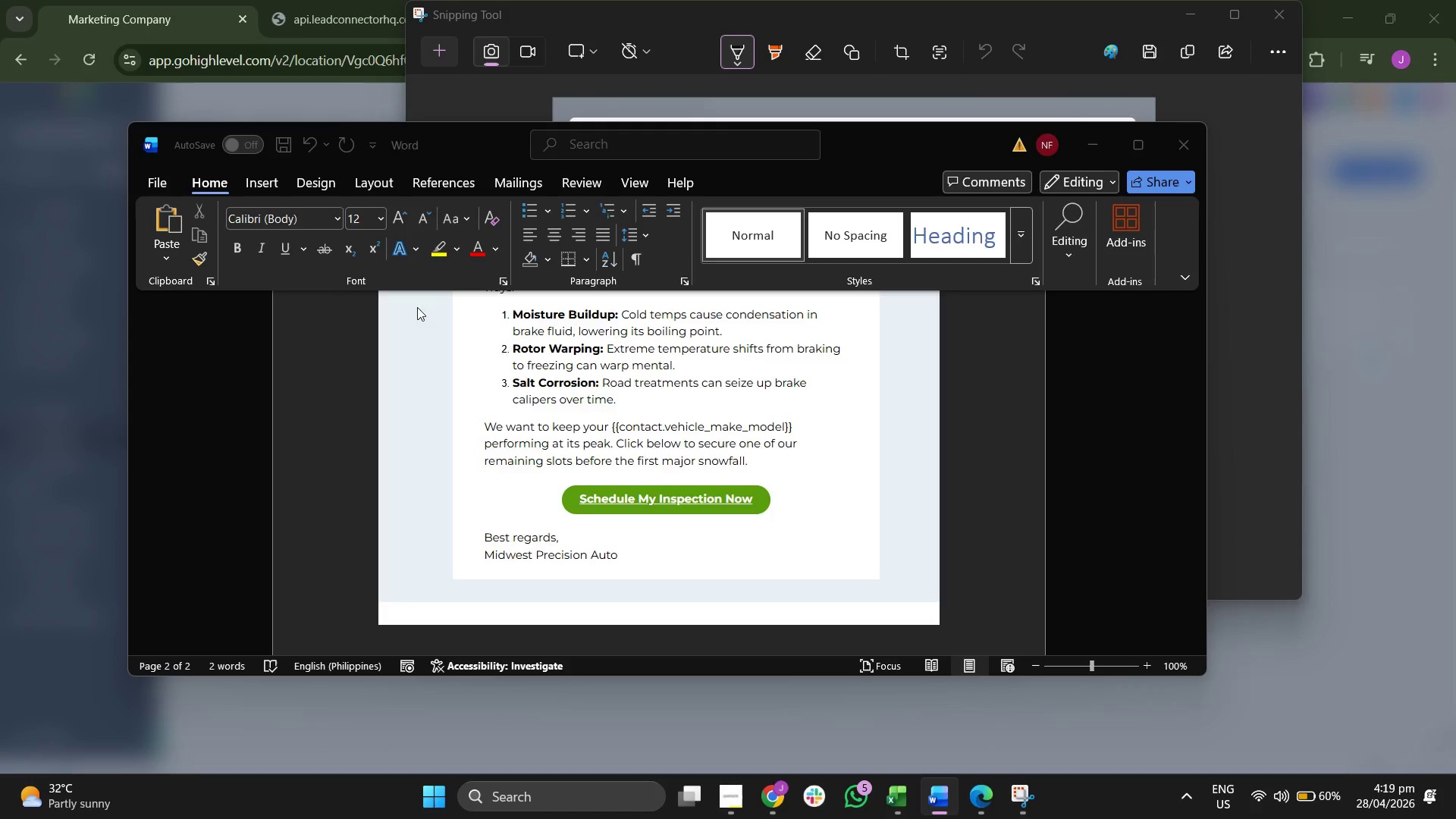 
type(SMS TE)
key(Backspace)
type(emplaates:)
 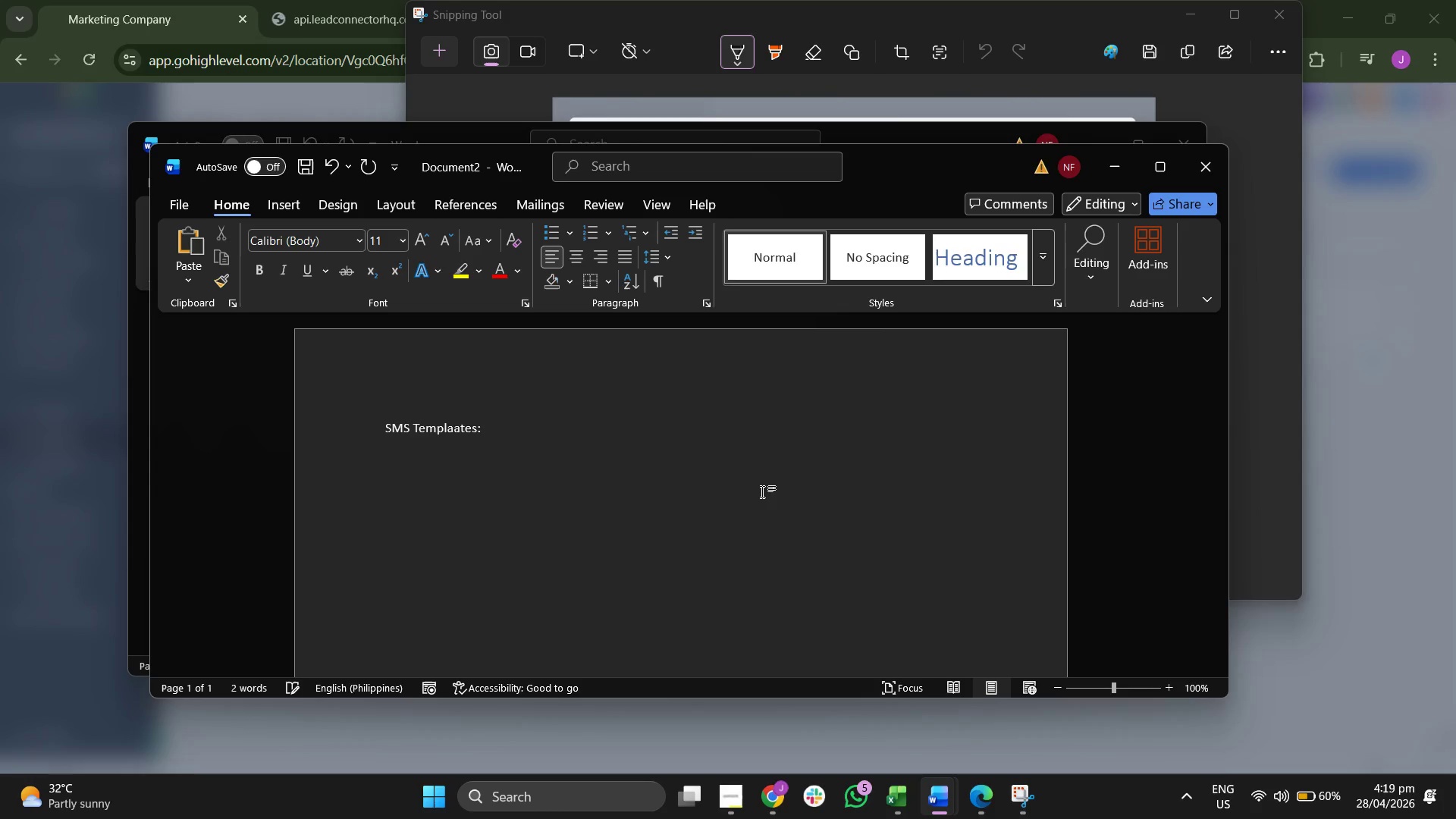 
double_click([422, 425])
 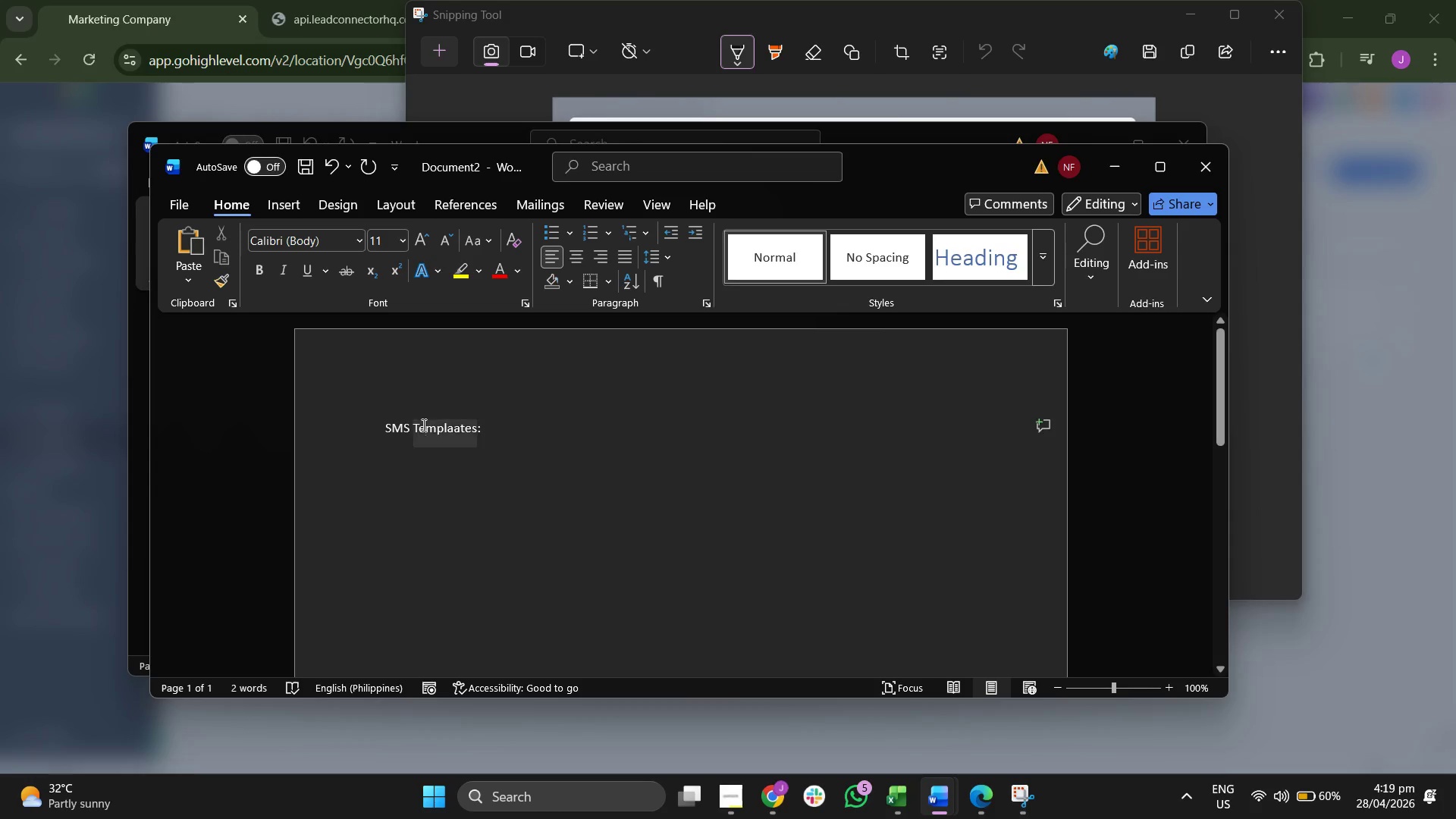 
triple_click([422, 425])
 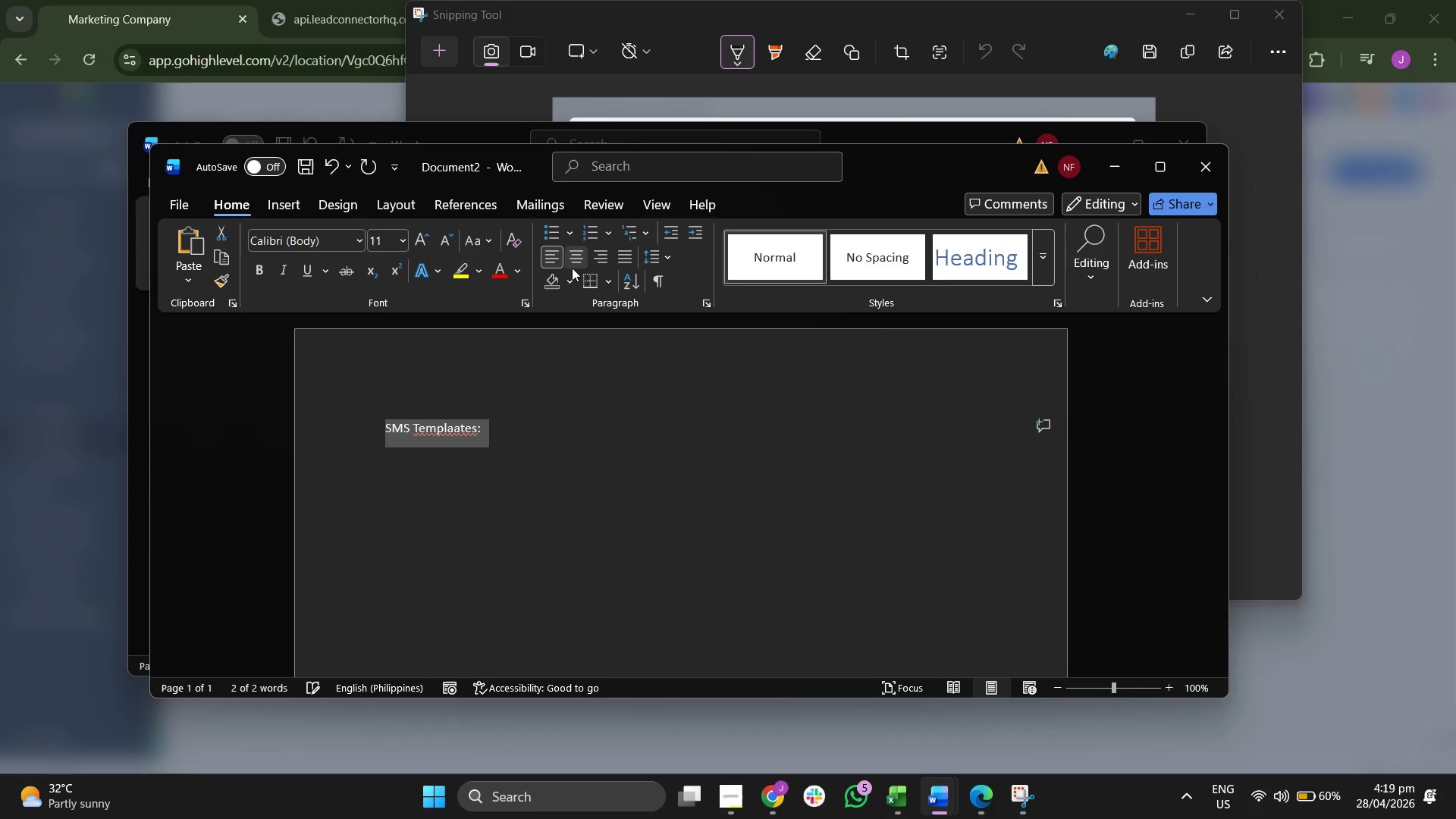 
left_click([572, 258])
 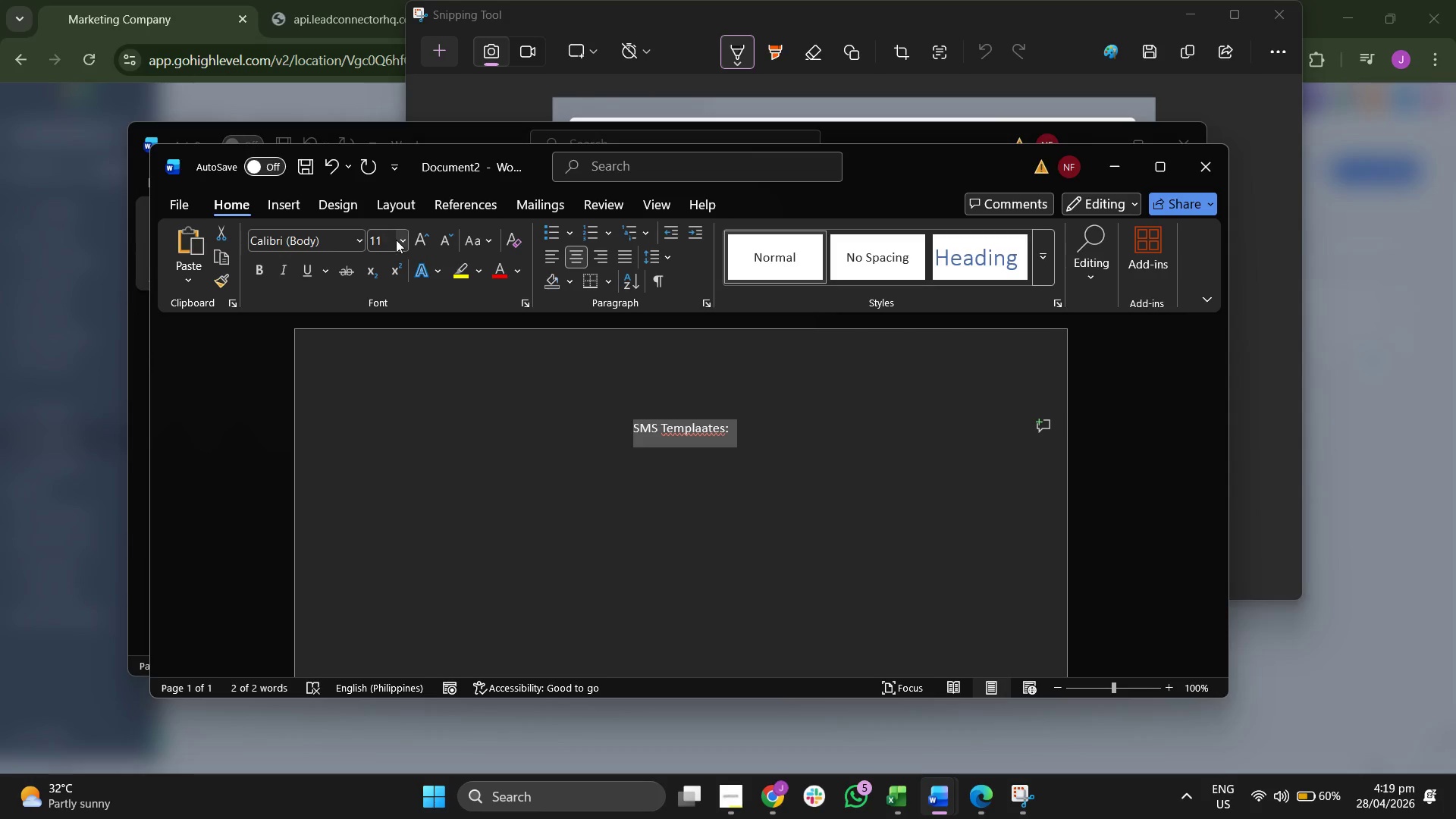 
left_click([397, 240])
 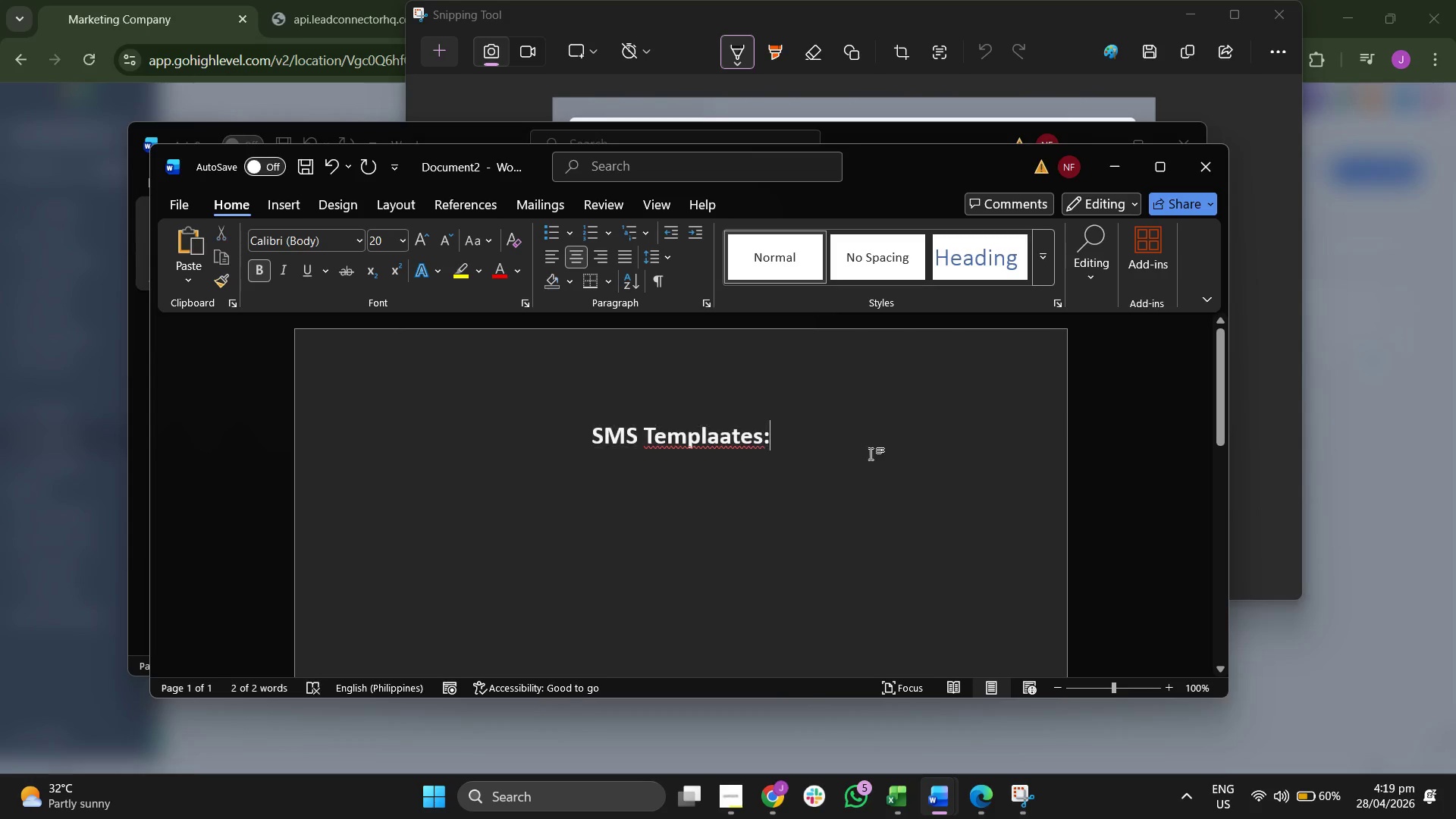 
key(ArrowLeft)
 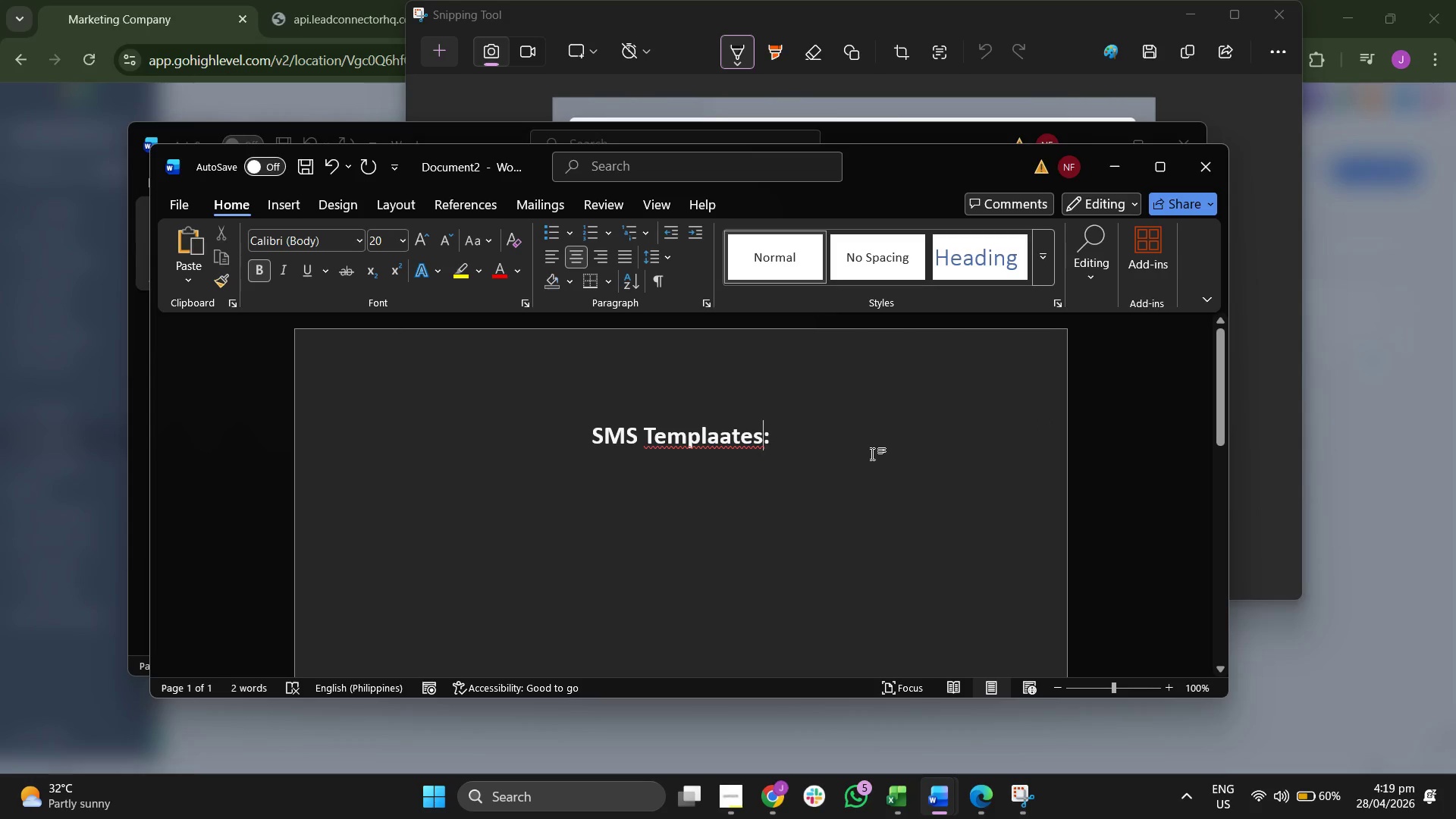 
key(ArrowLeft)
 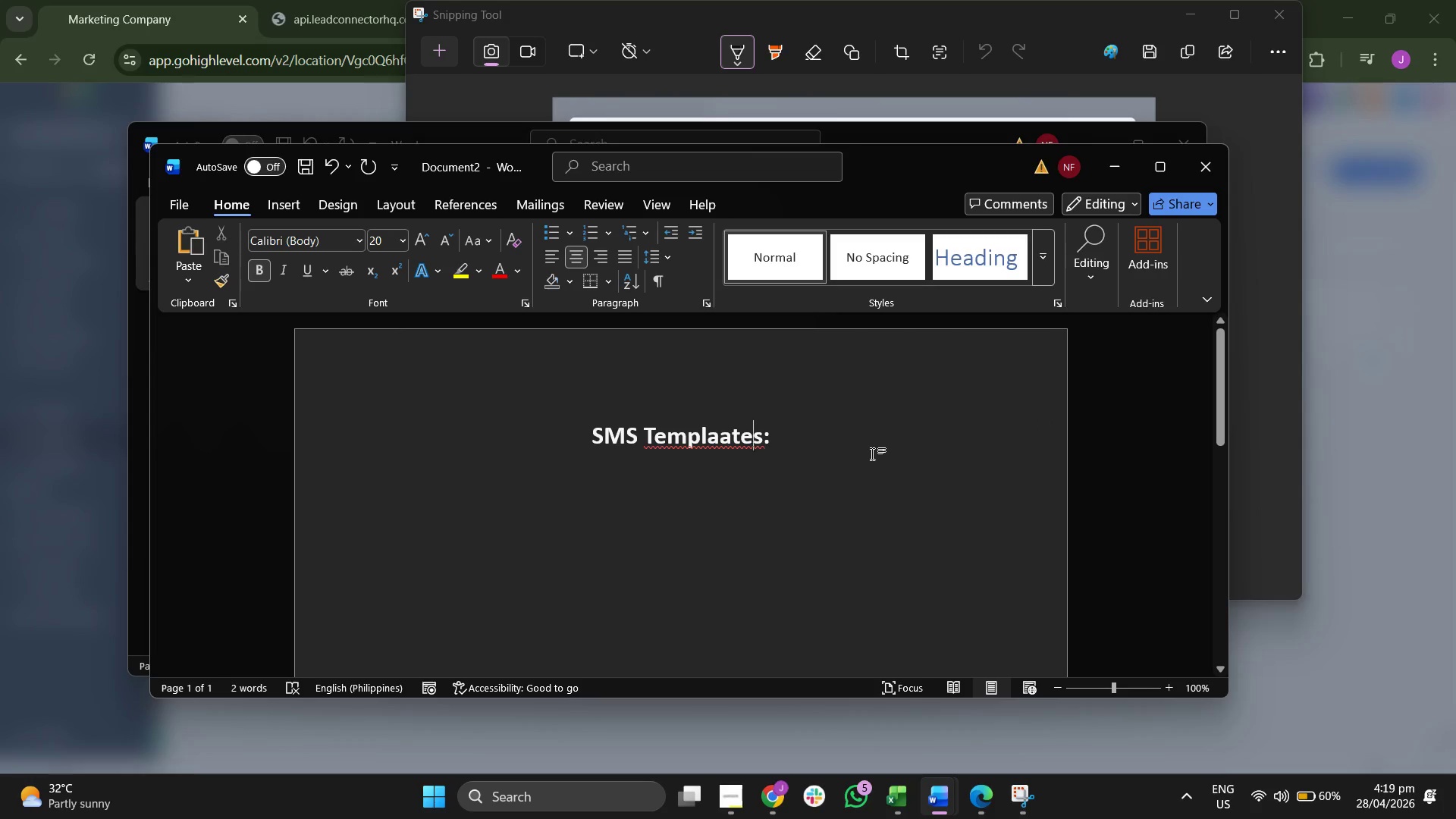 
key(ArrowLeft)
 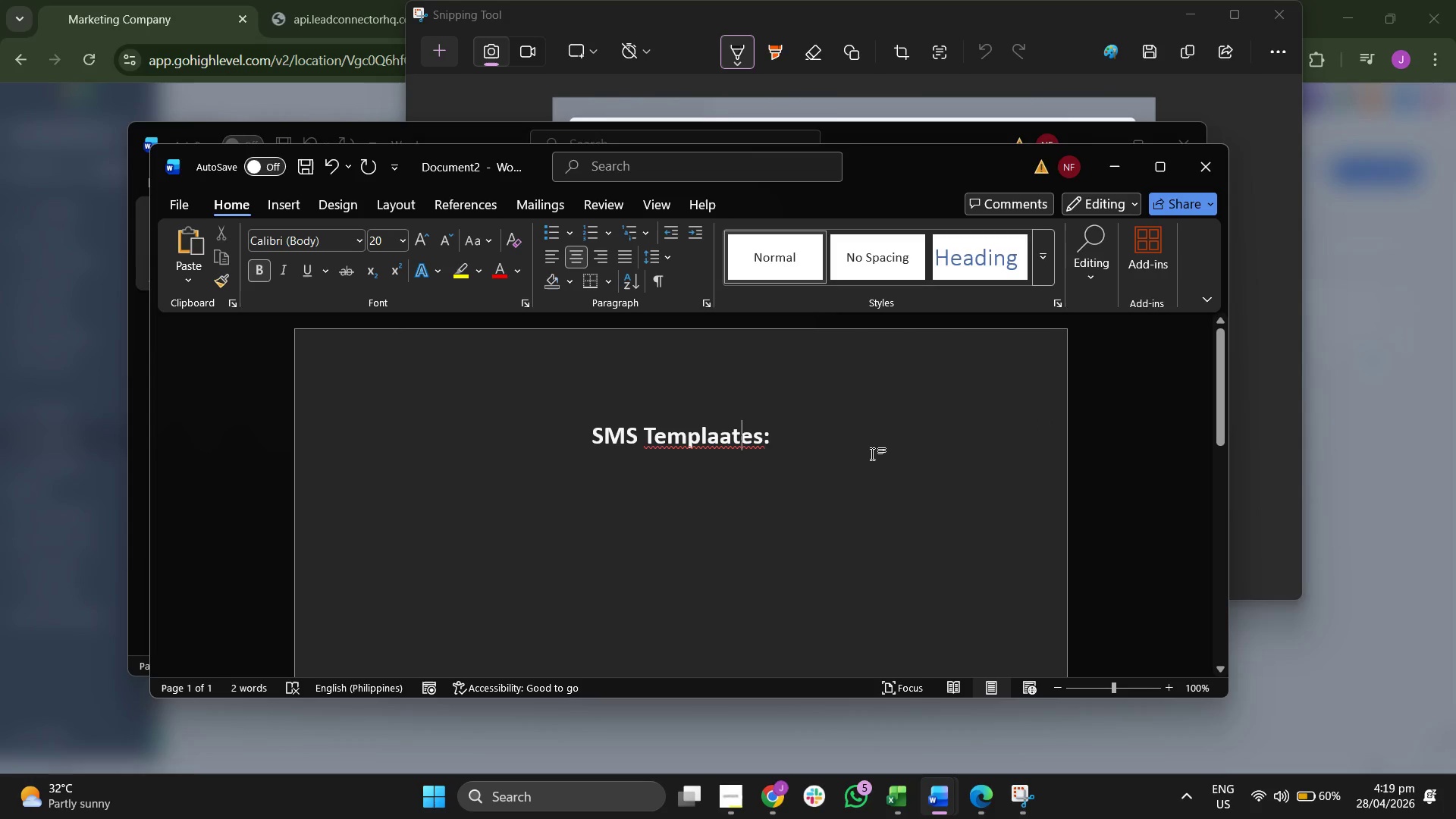 
key(ArrowLeft)
 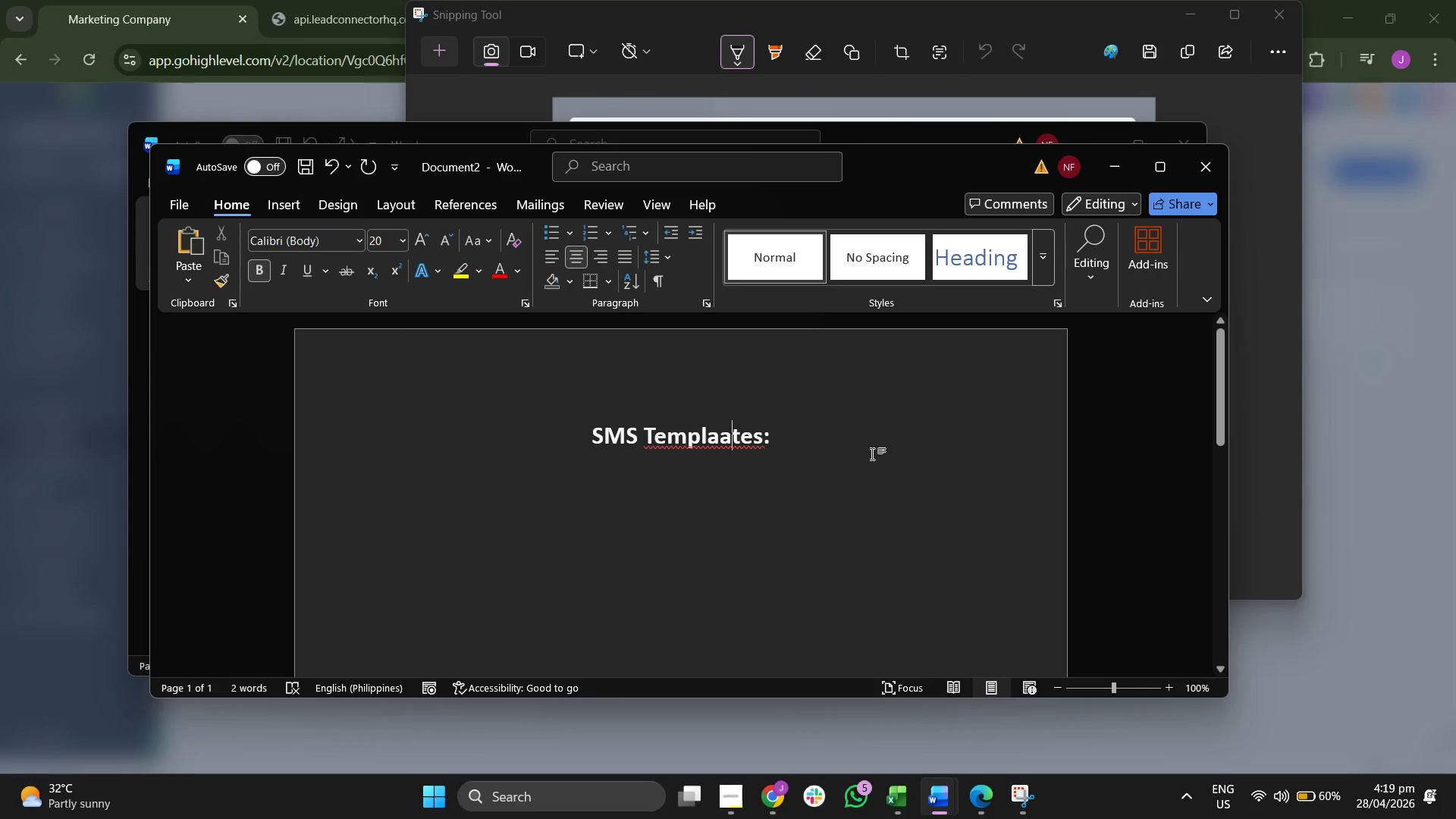 
key(Backspace)
 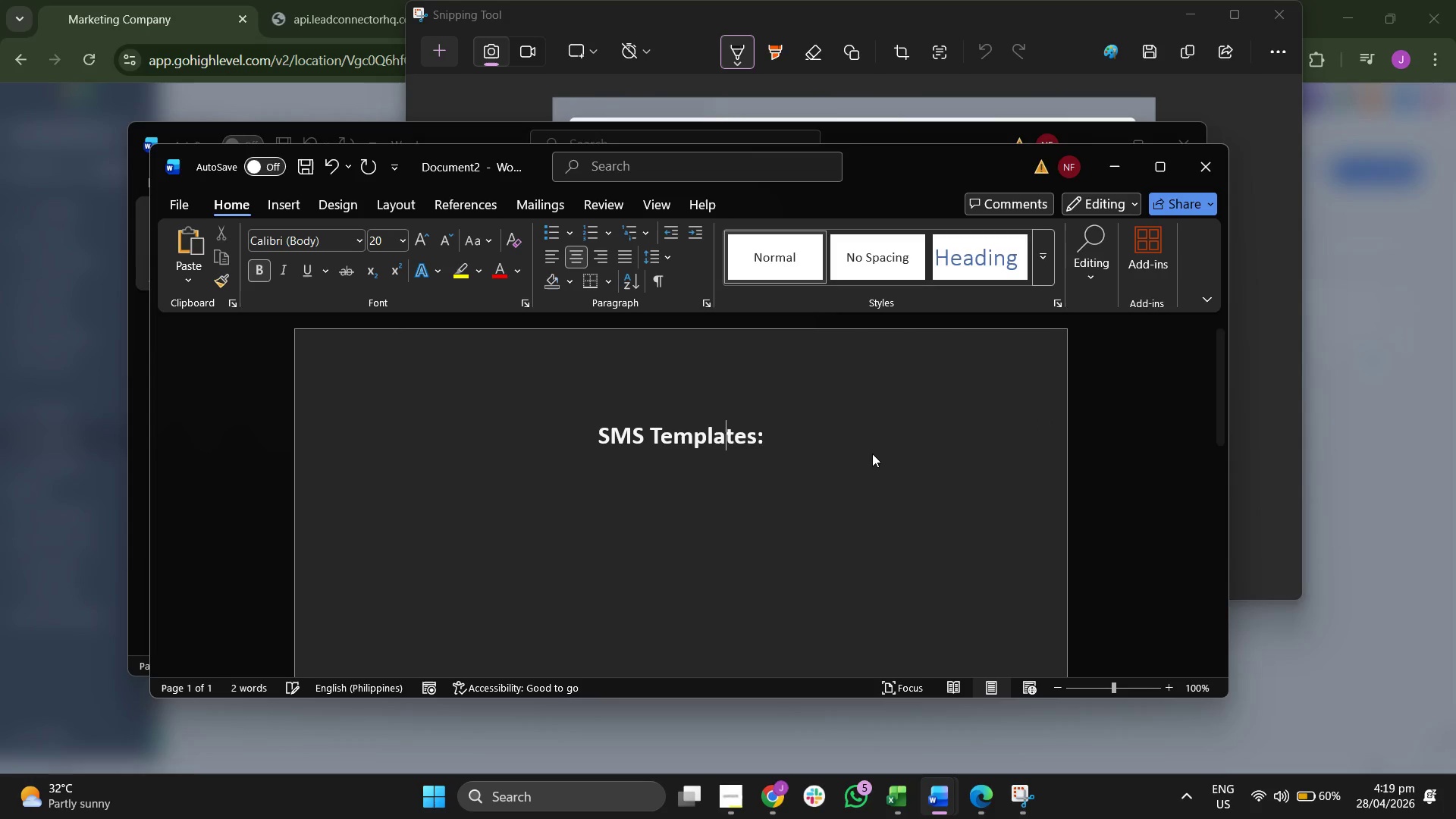 
key(ArrowRight)
 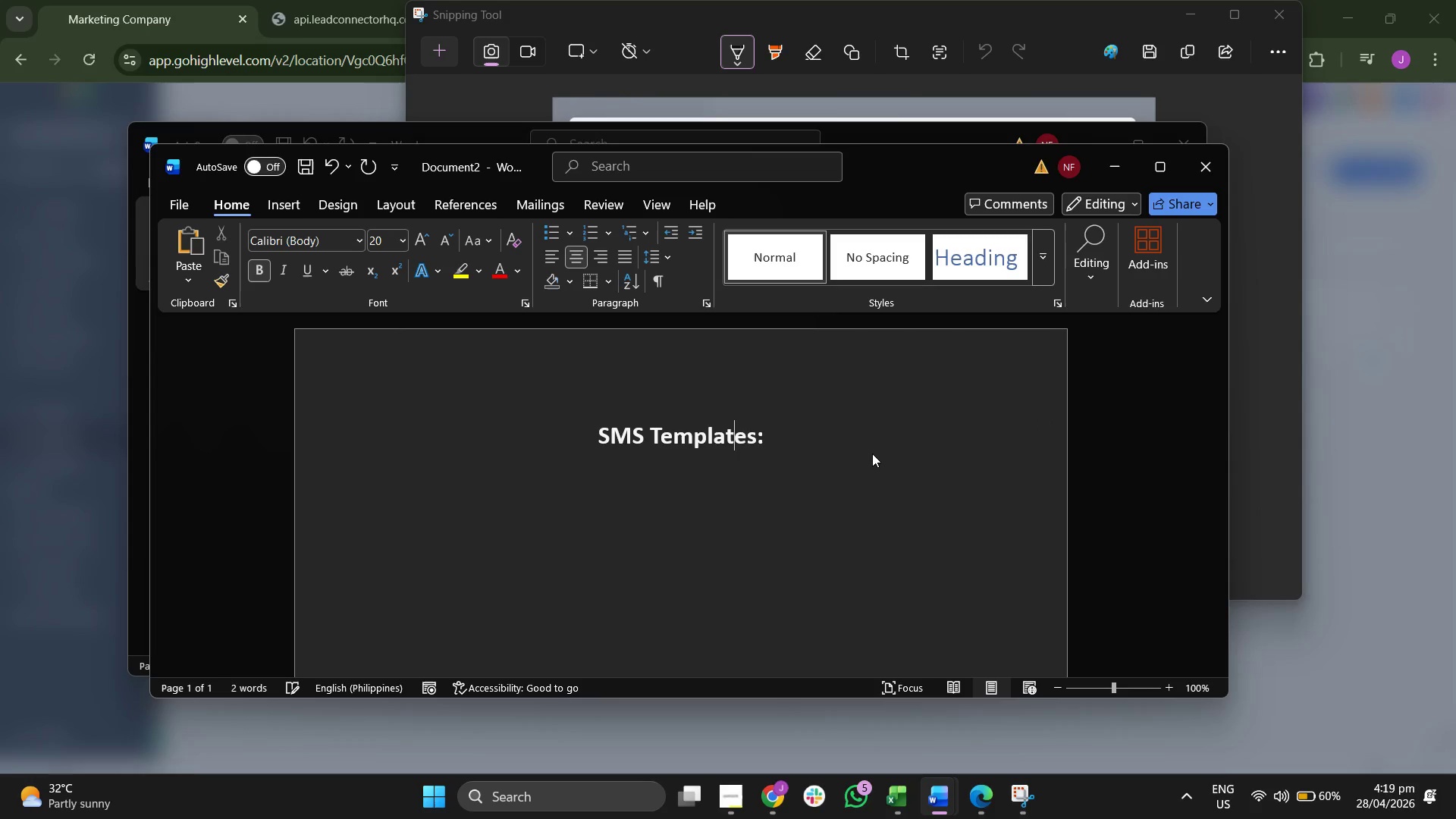 
key(ArrowRight)
 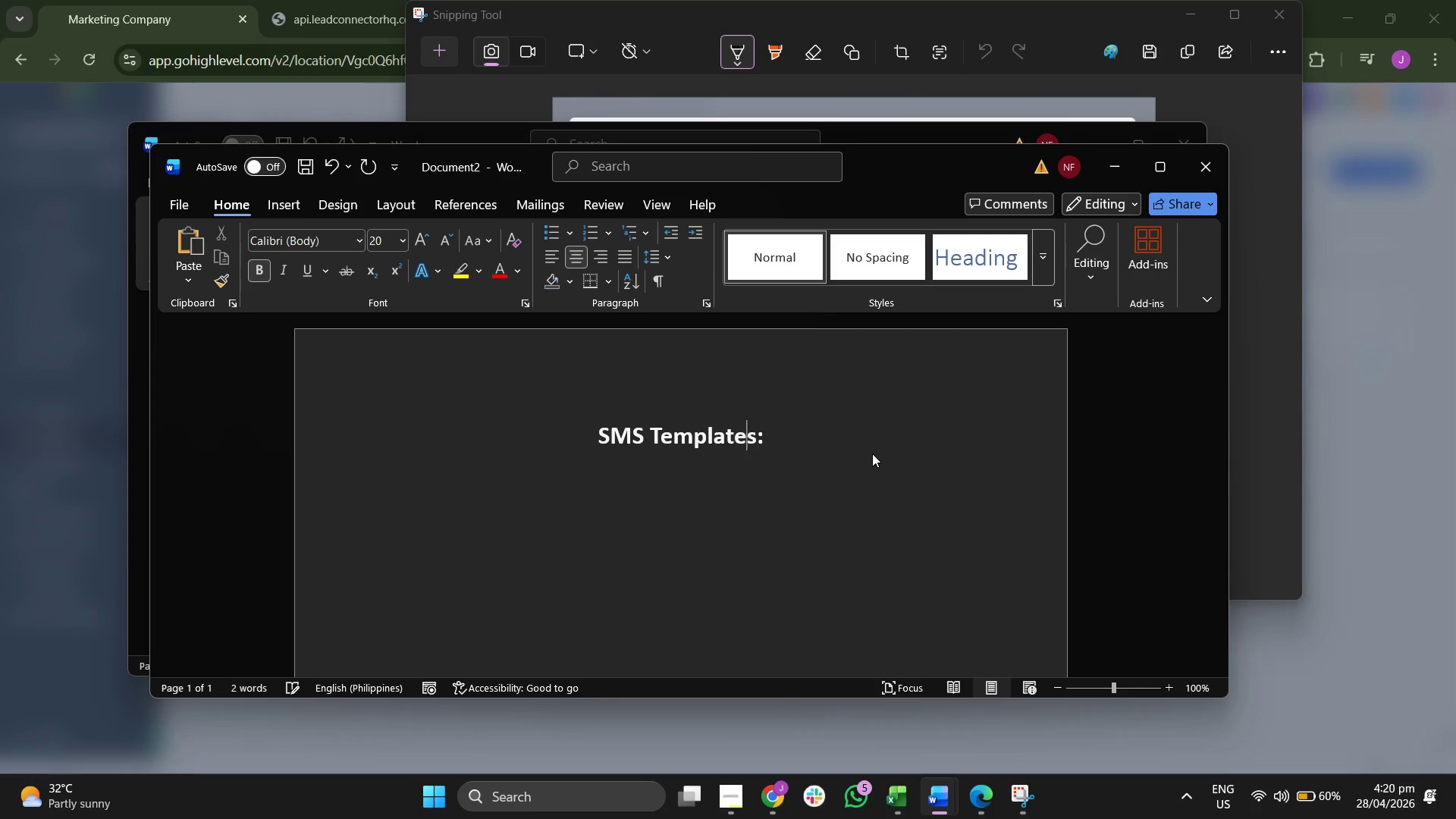 
key(ArrowRight)
 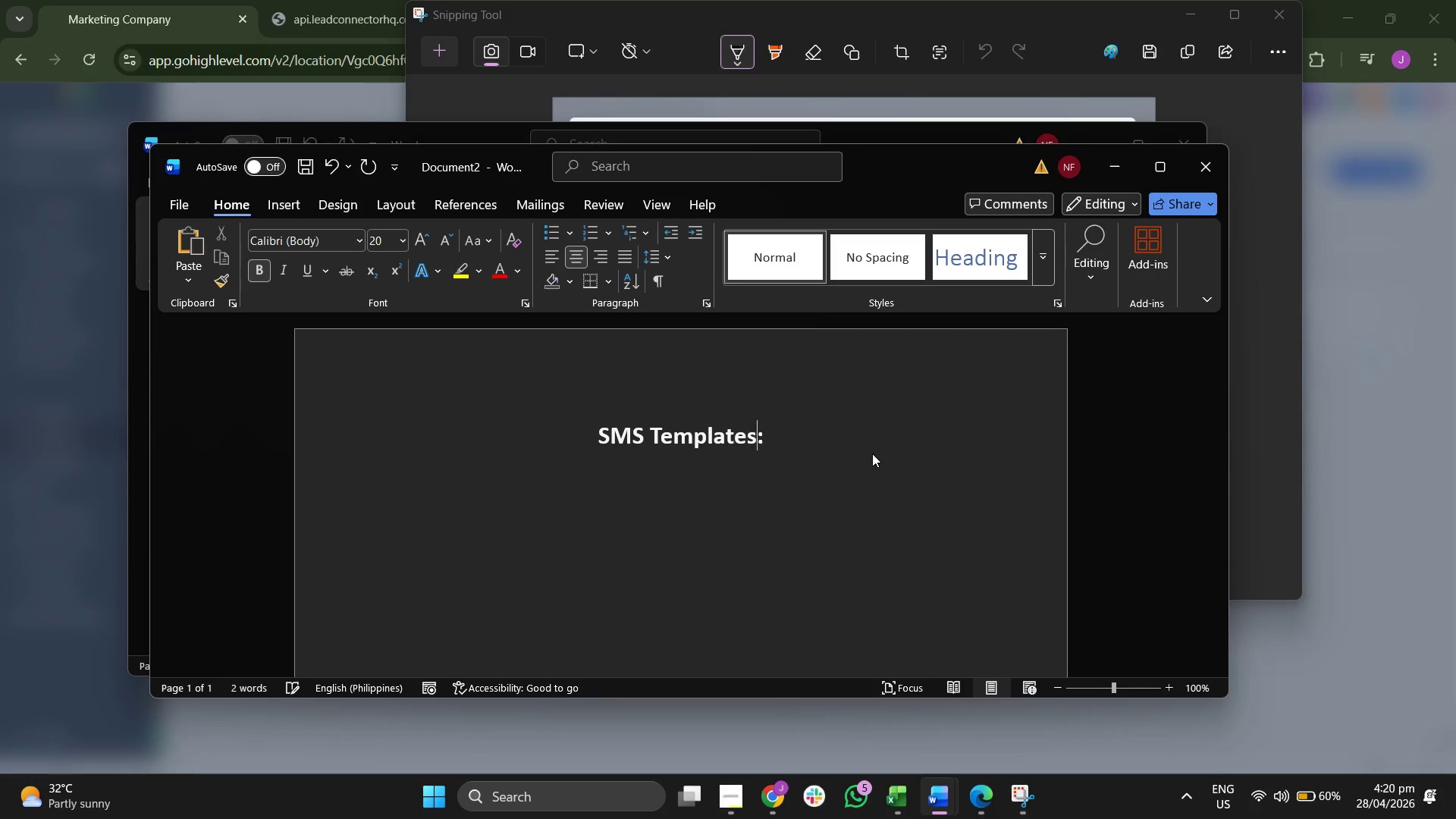 
key(ArrowRight)
 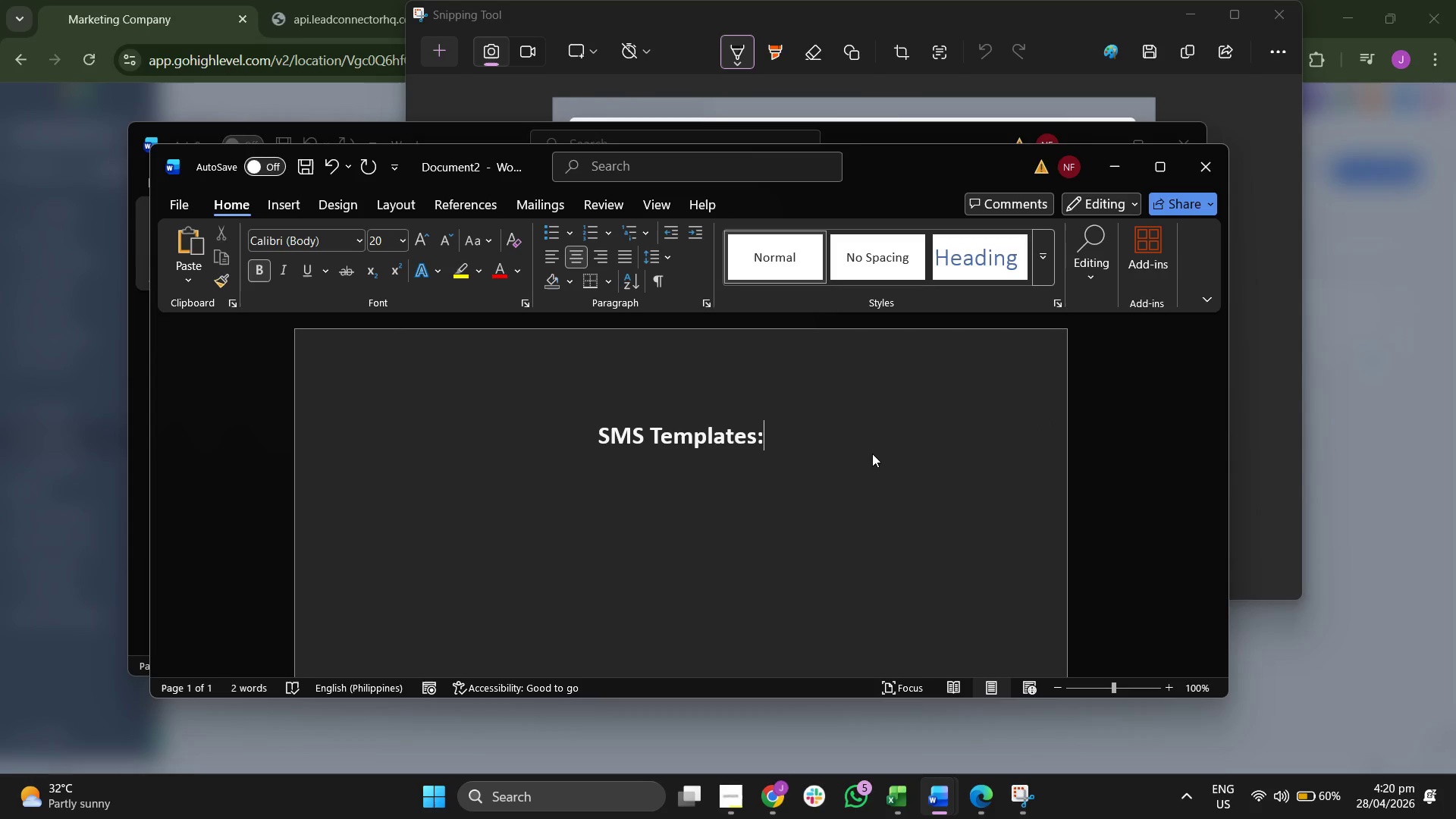 
key(Enter)
 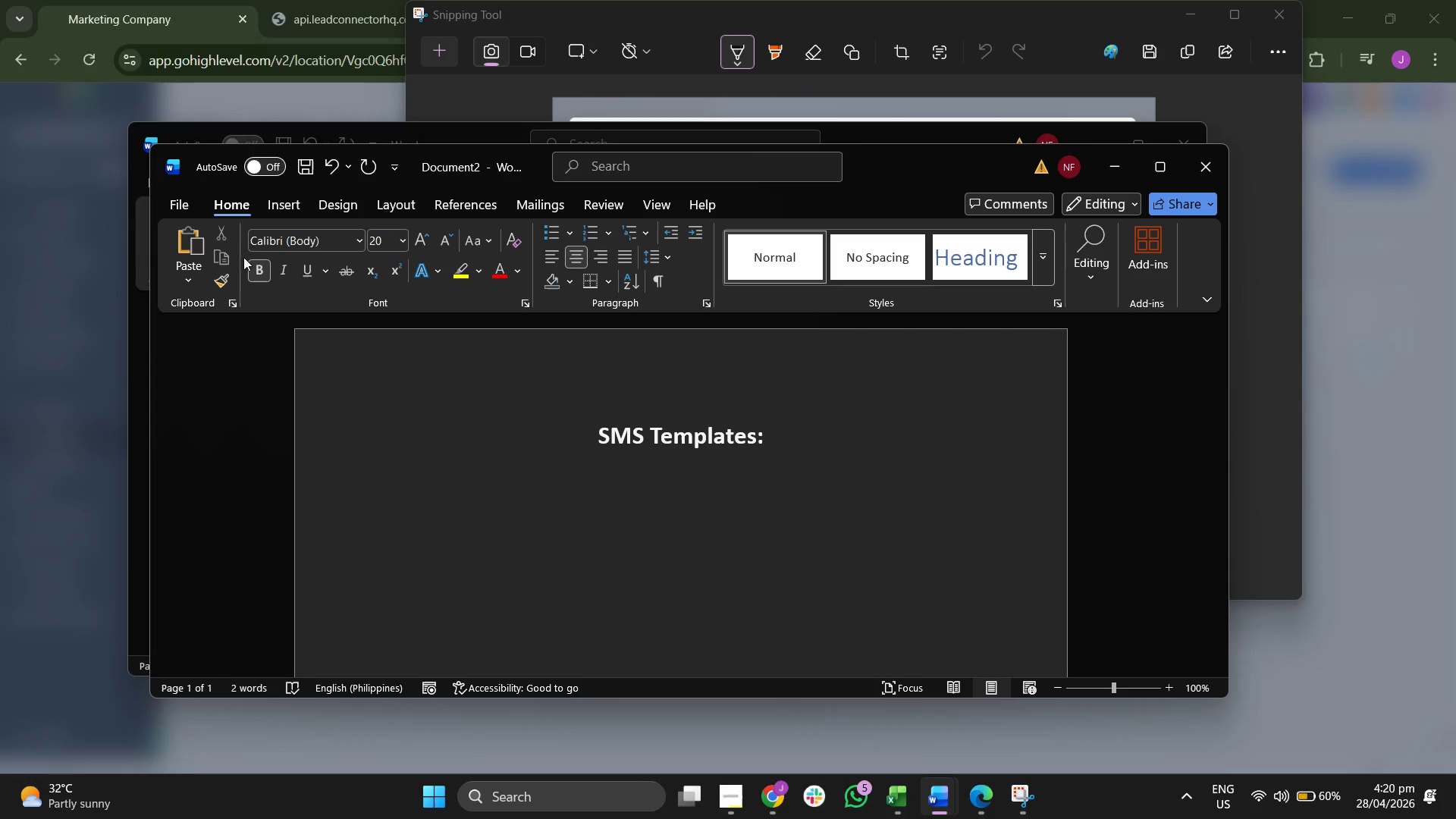 
left_click([257, 273])
 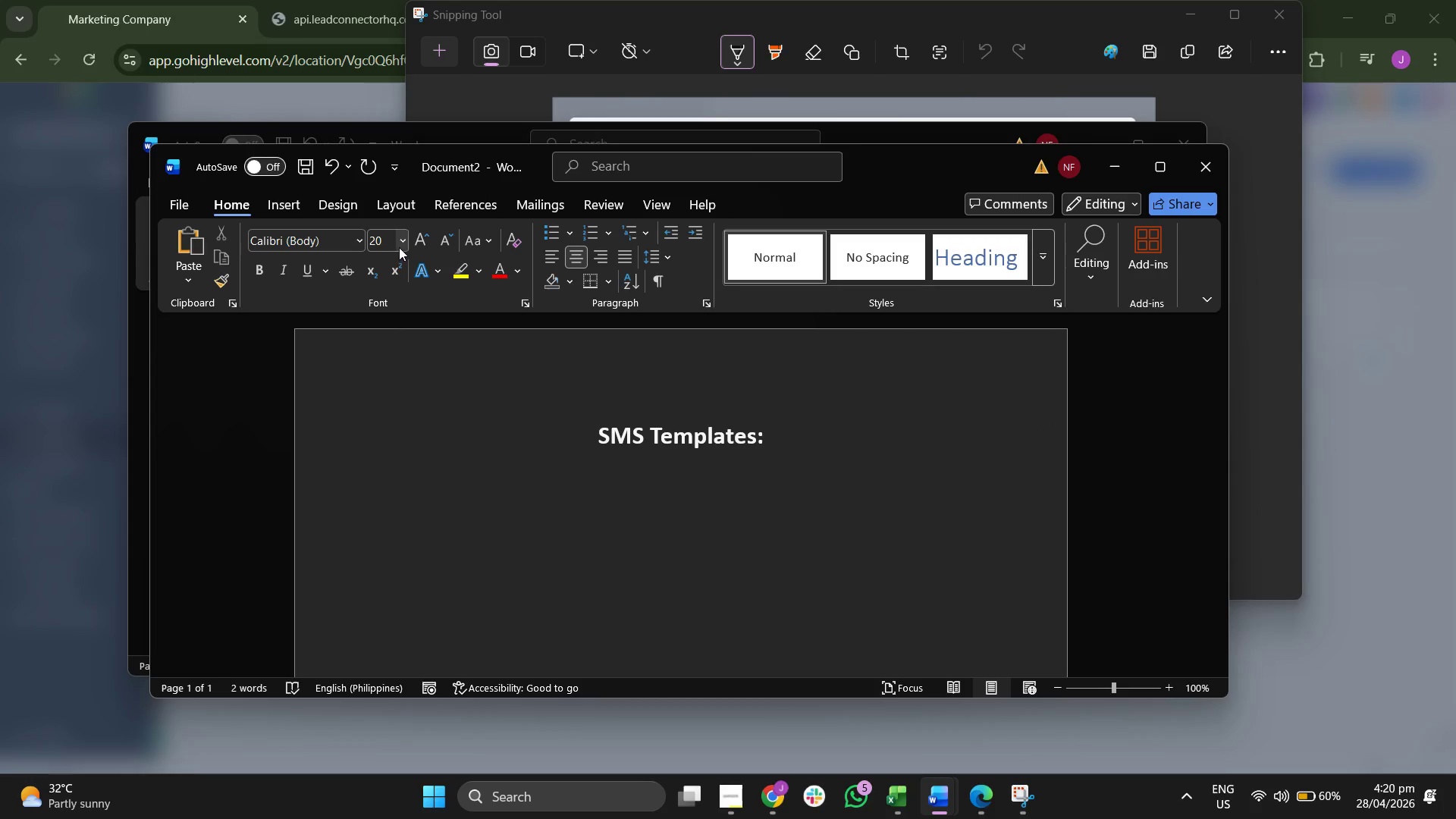 
left_click([401, 247])
 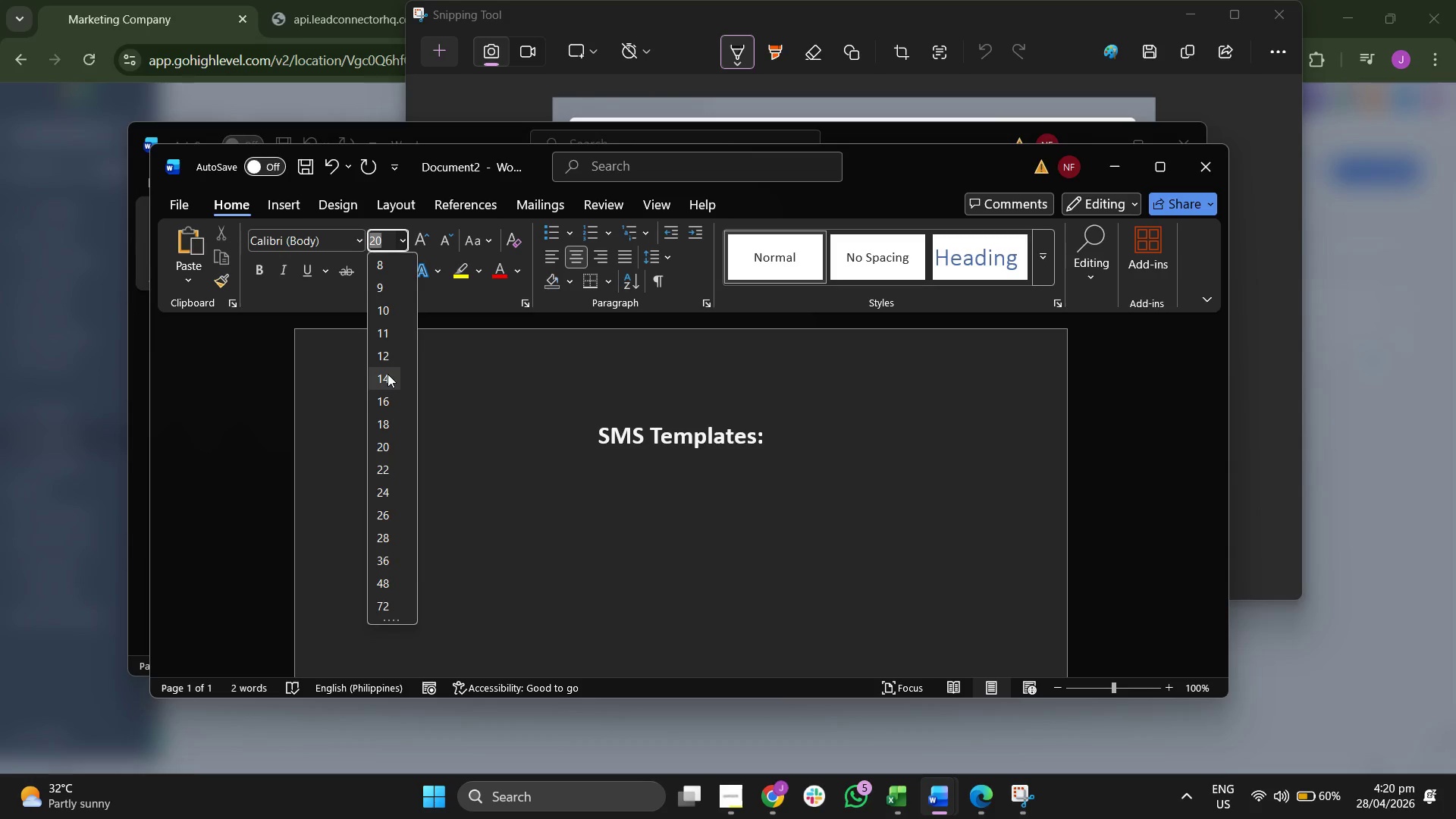 
left_click([390, 366])
 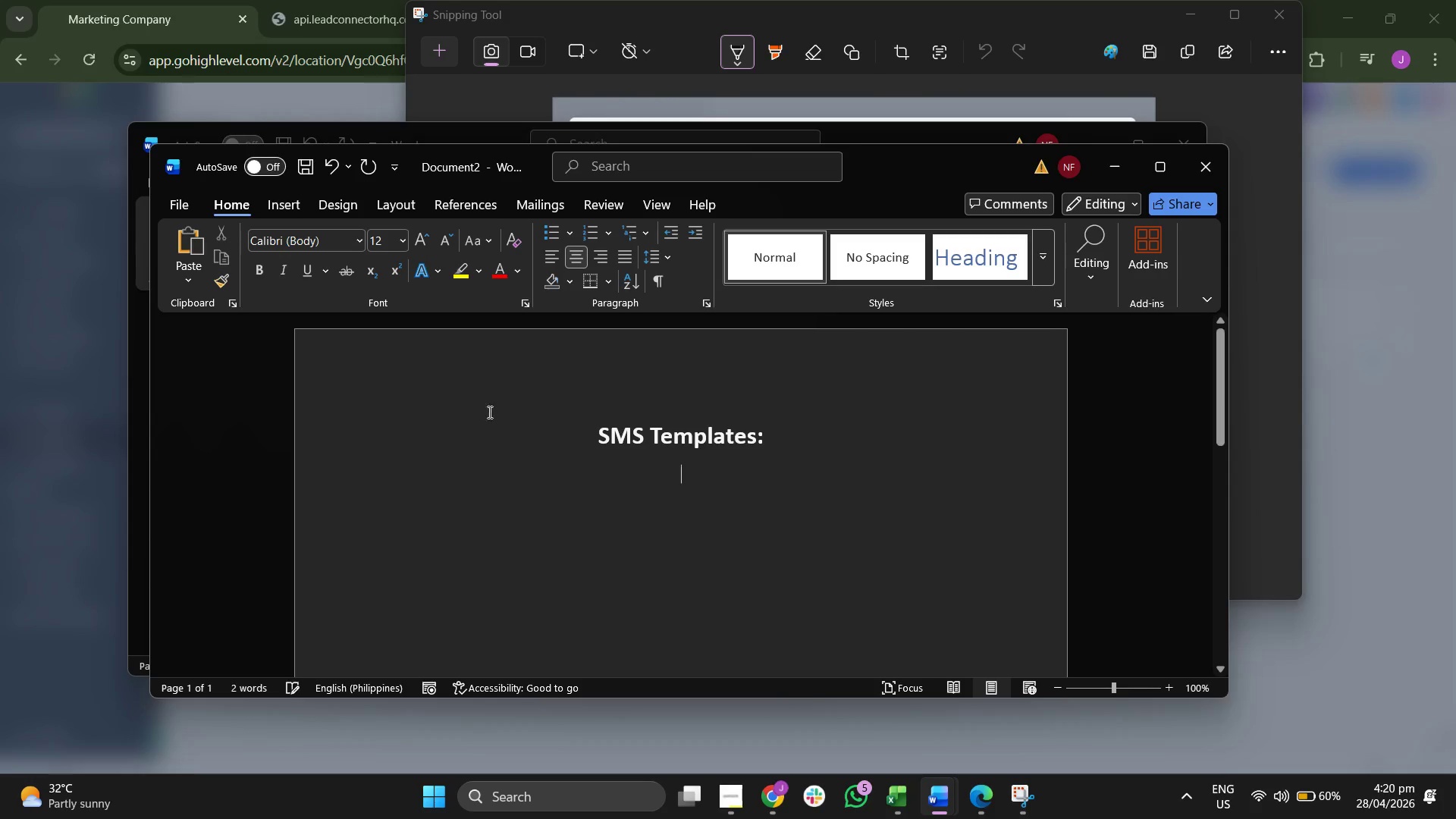 
key(Control+V)
 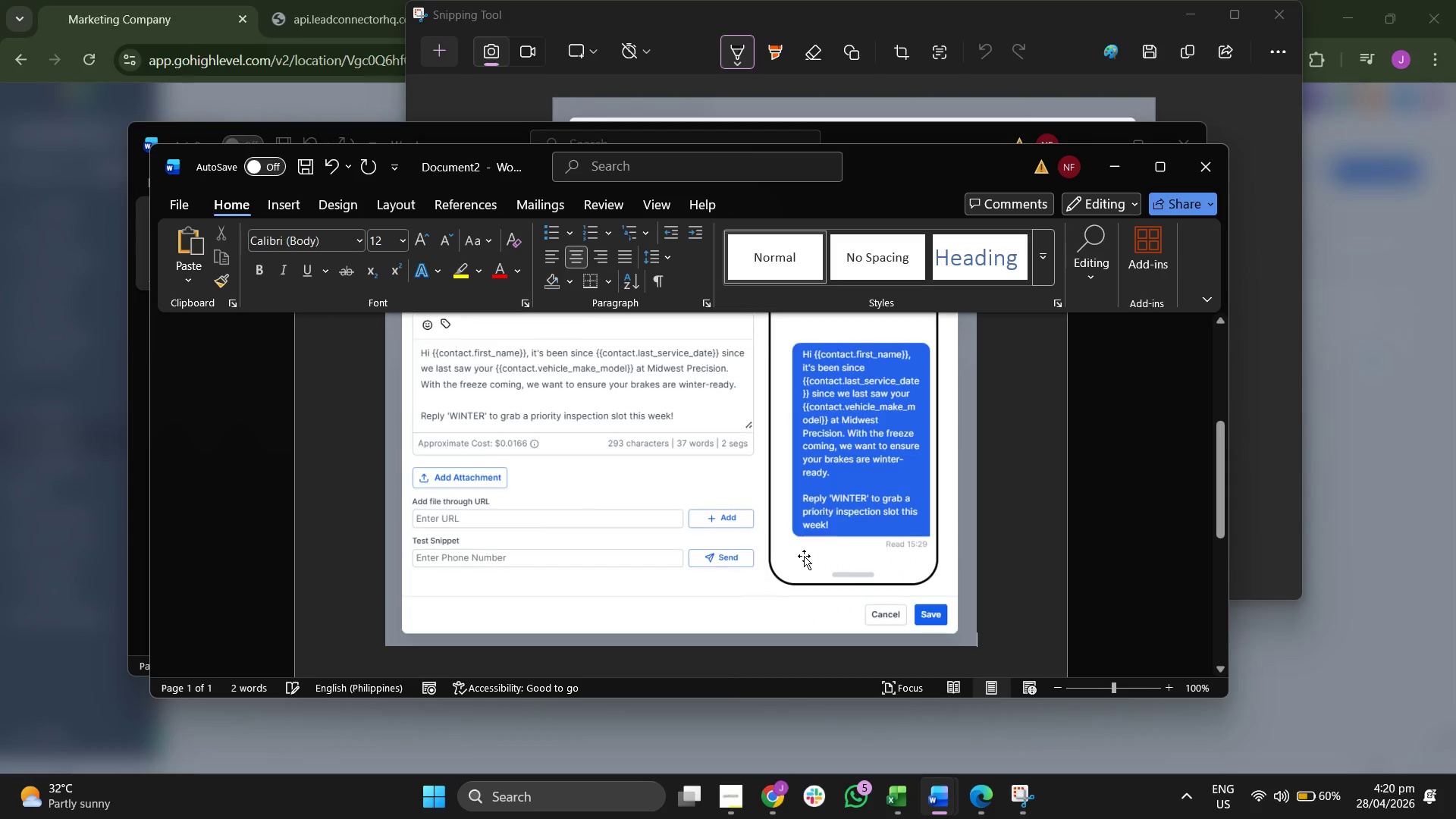 
scroll: coordinate [804, 556], scroll_direction: down, amount: 3.0
 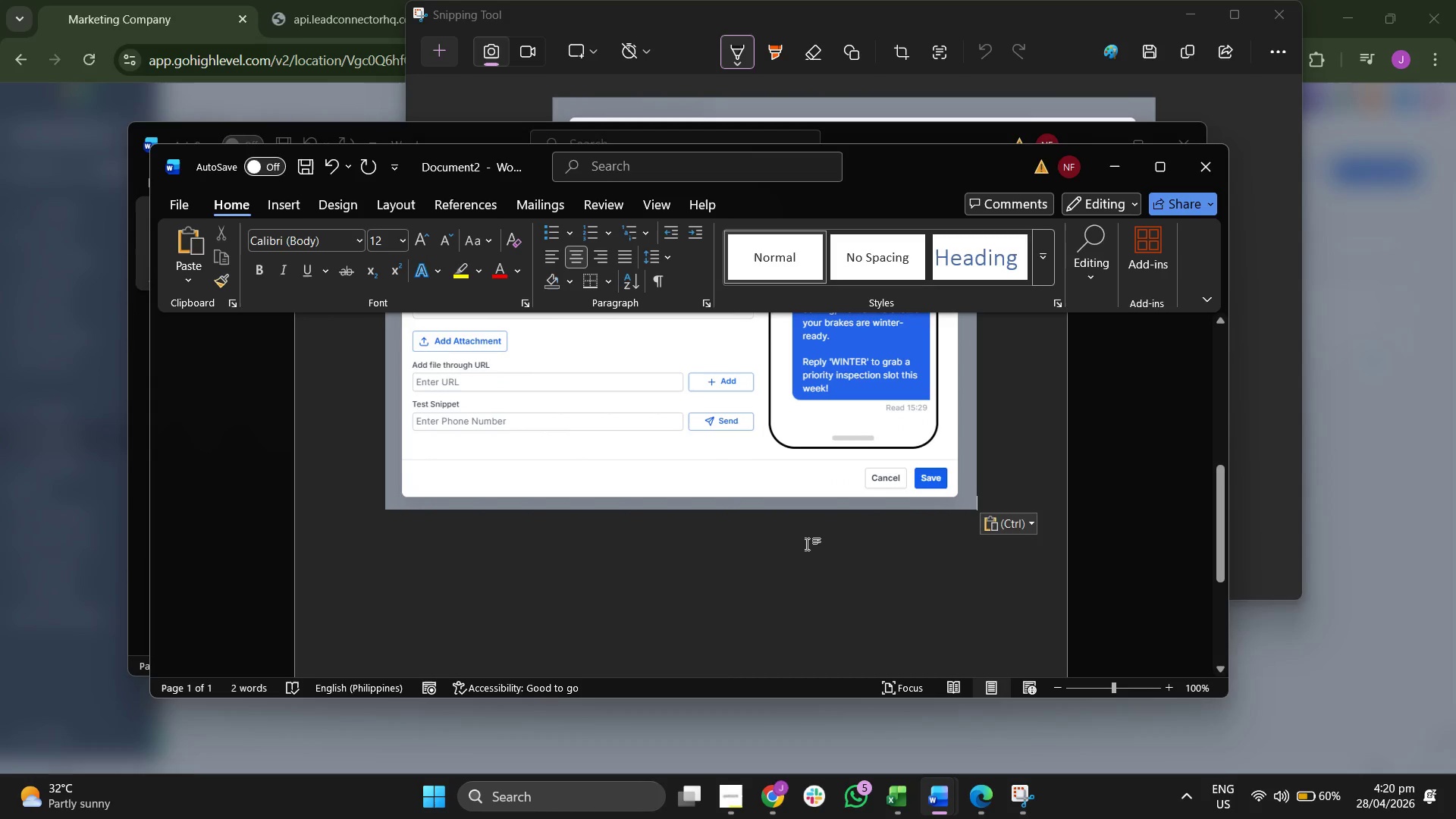 
key(Enter)
 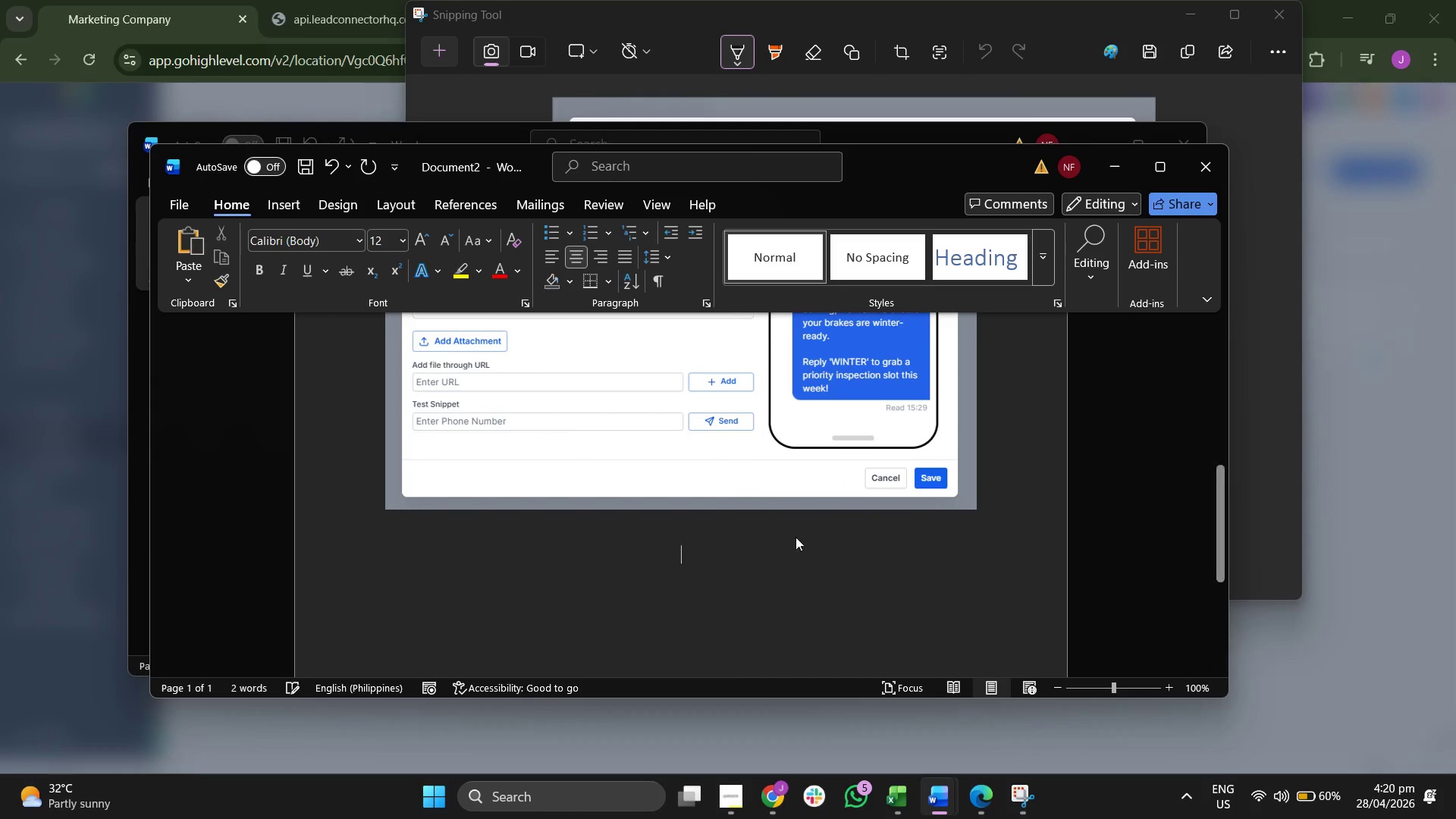 
key(Enter)
 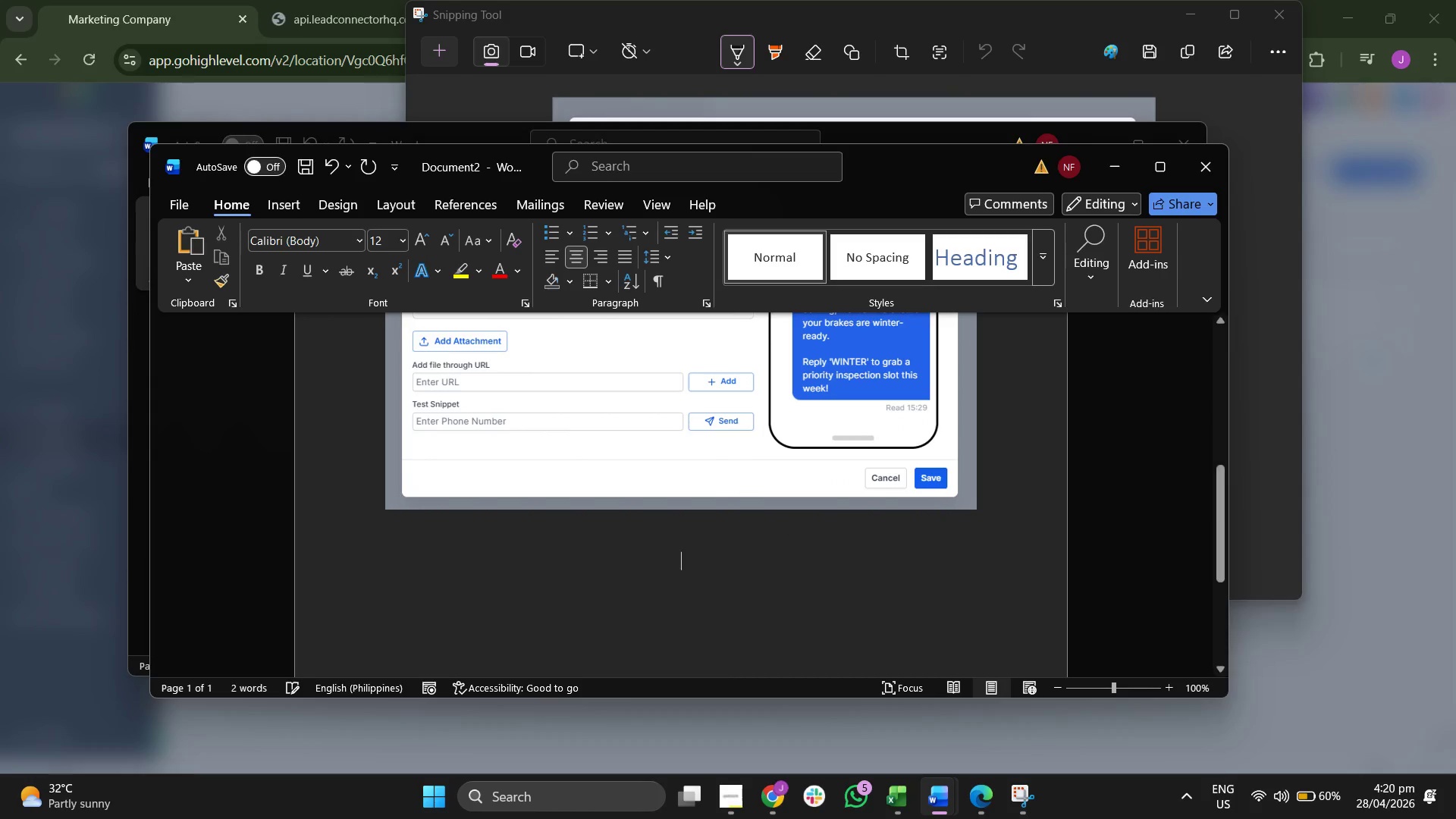 
key(Enter)
 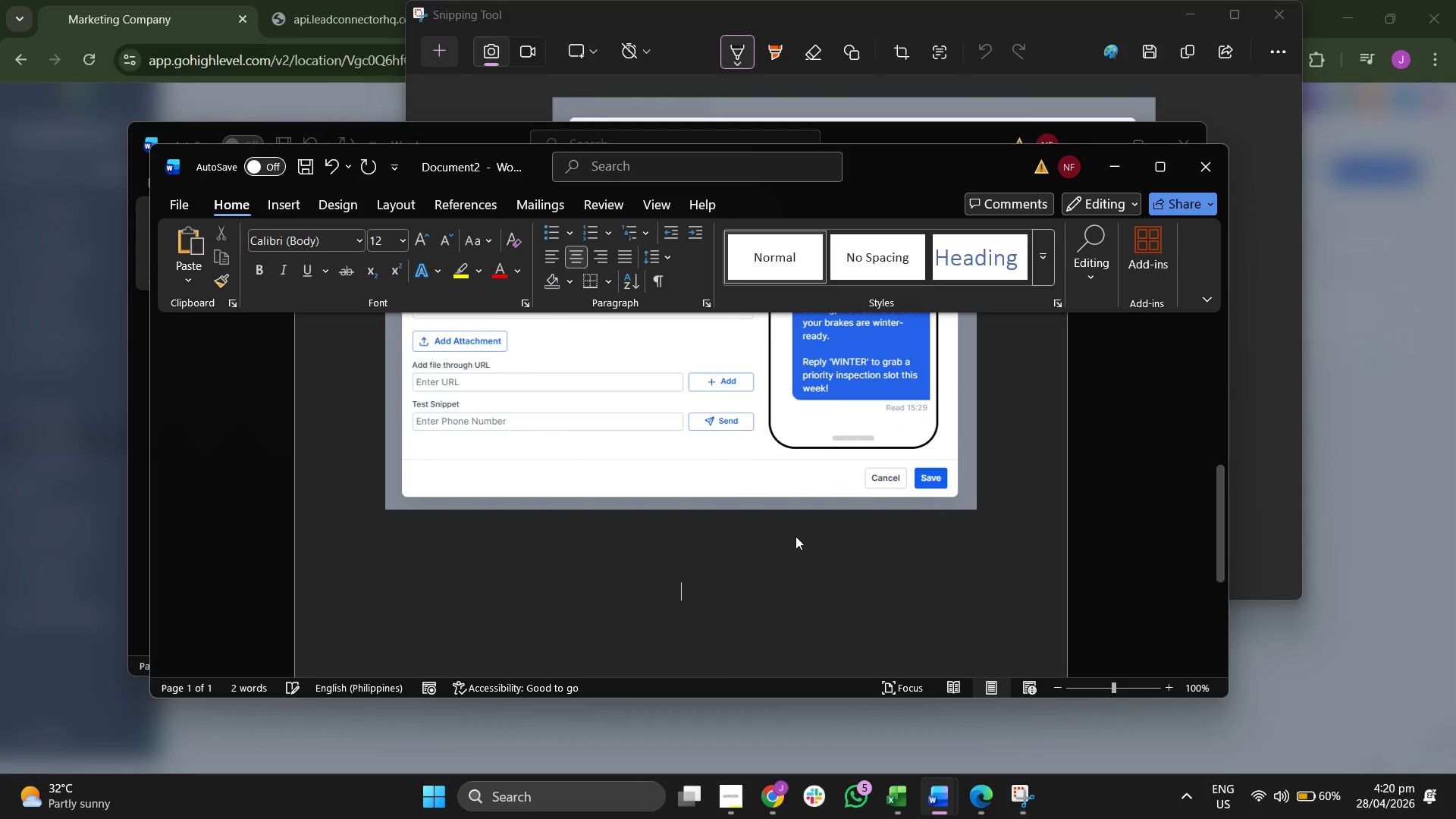 
key(Enter)
 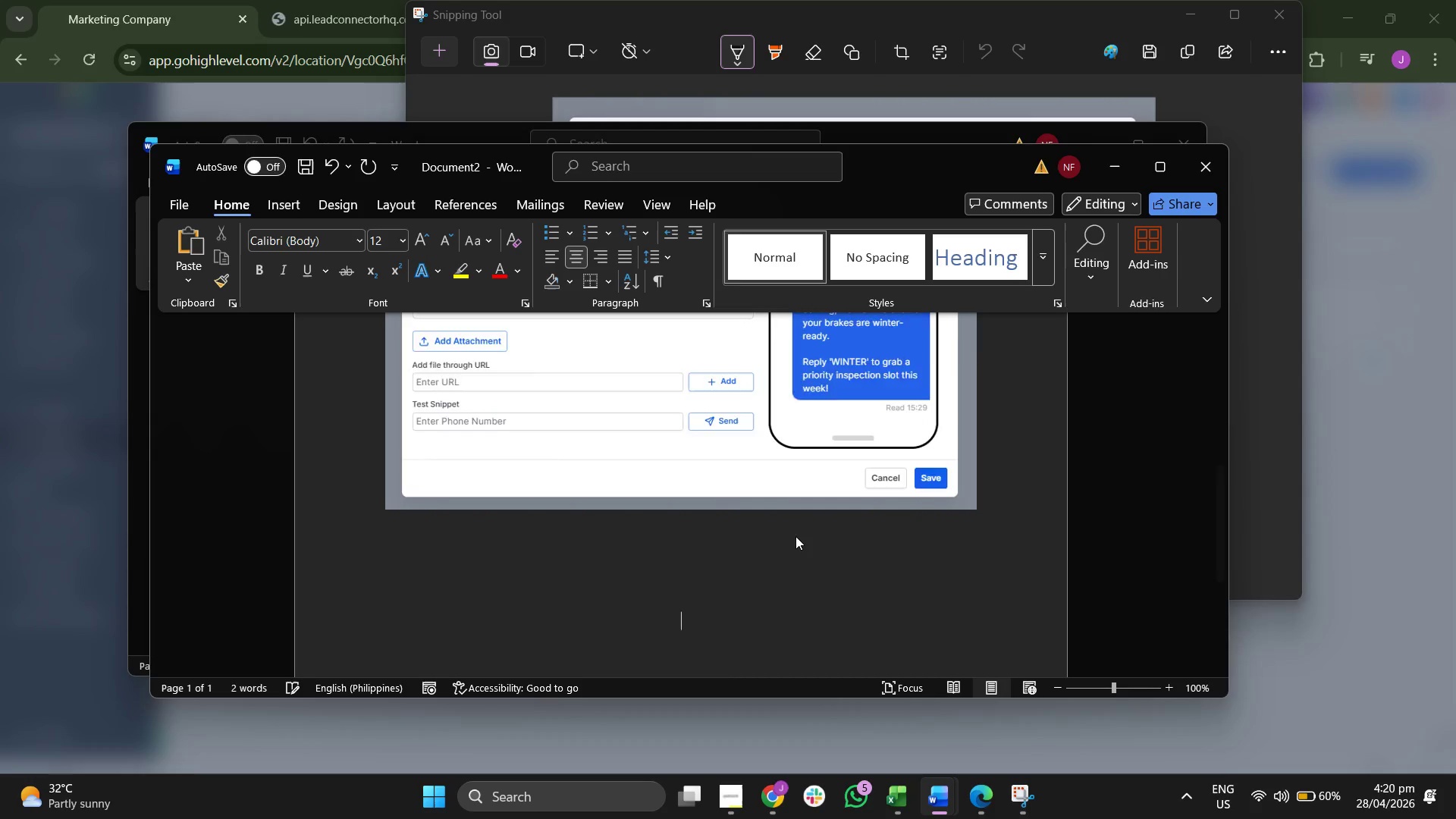 
key(Enter)
 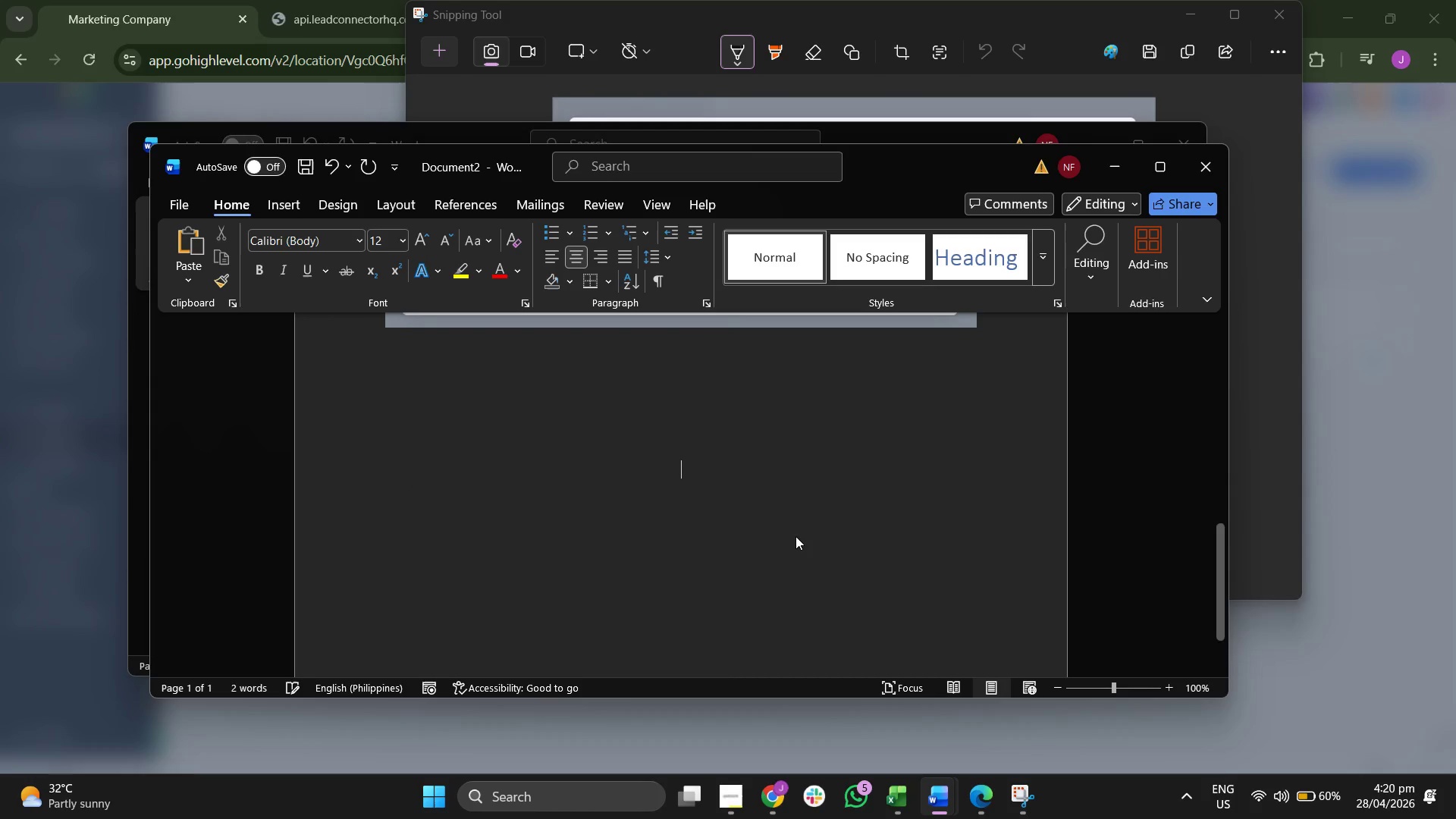 
key(Enter)
 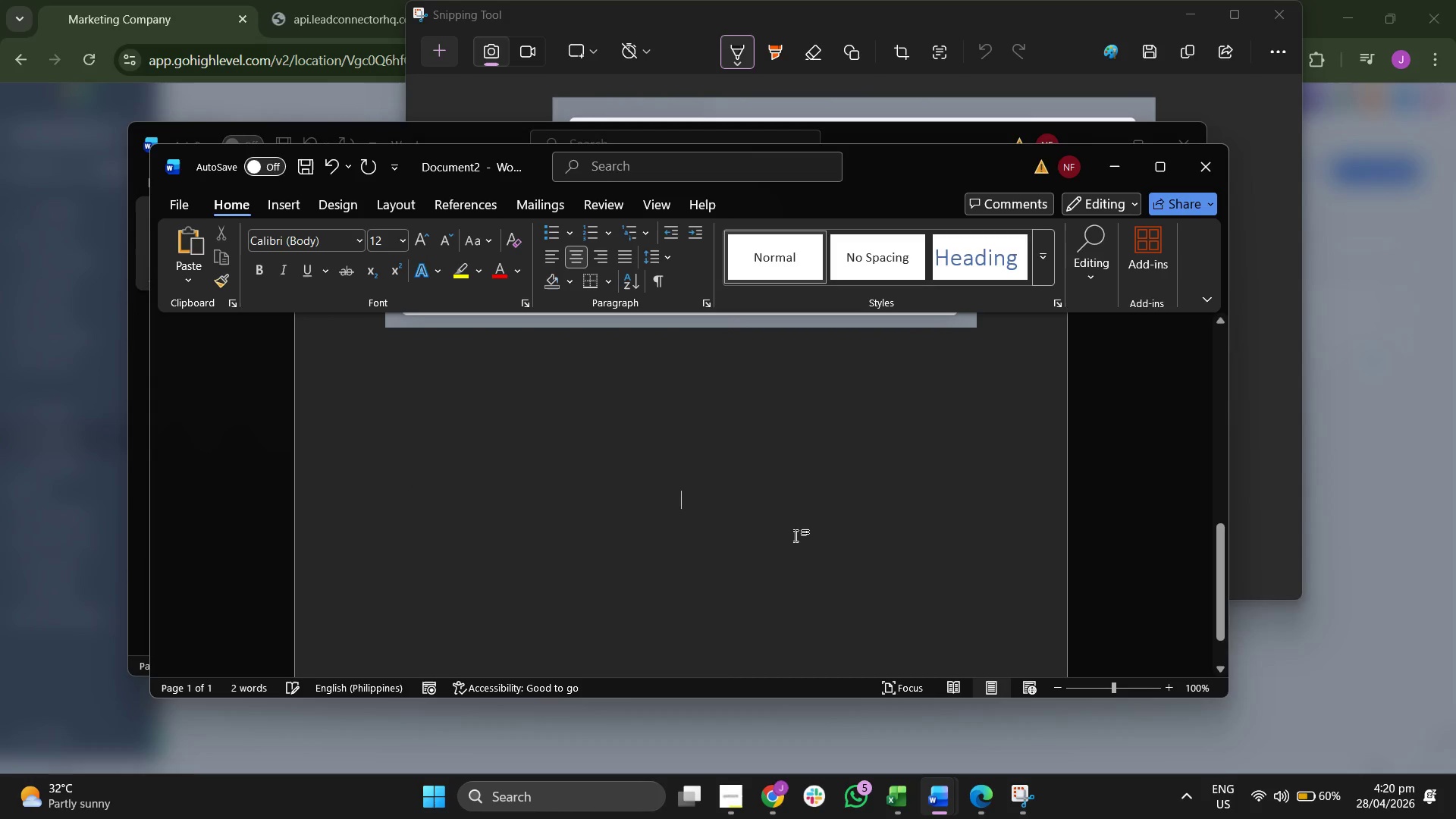 
scroll: coordinate [795, 536], scroll_direction: down, amount: 4.0
 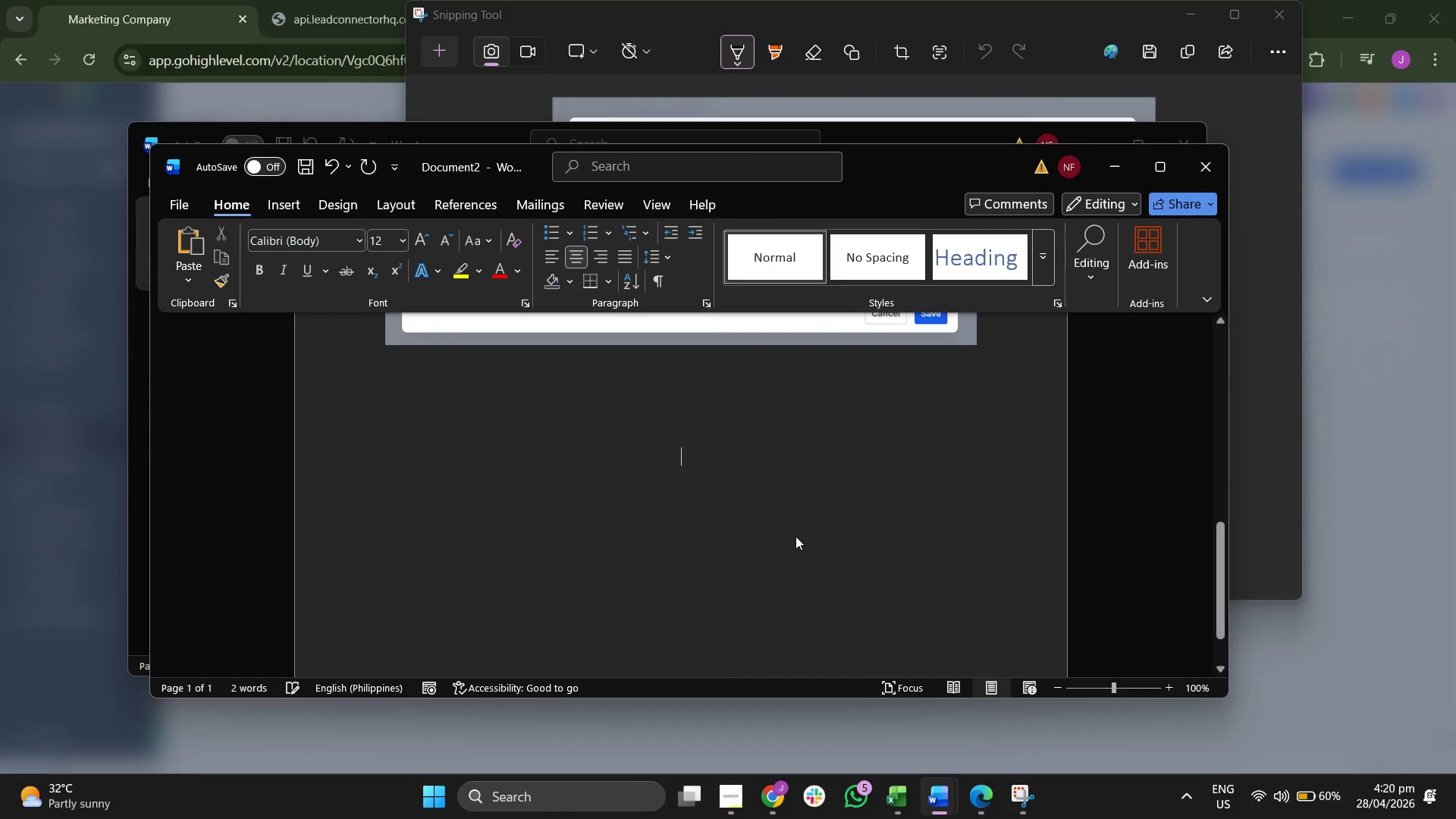 
key(Enter)
 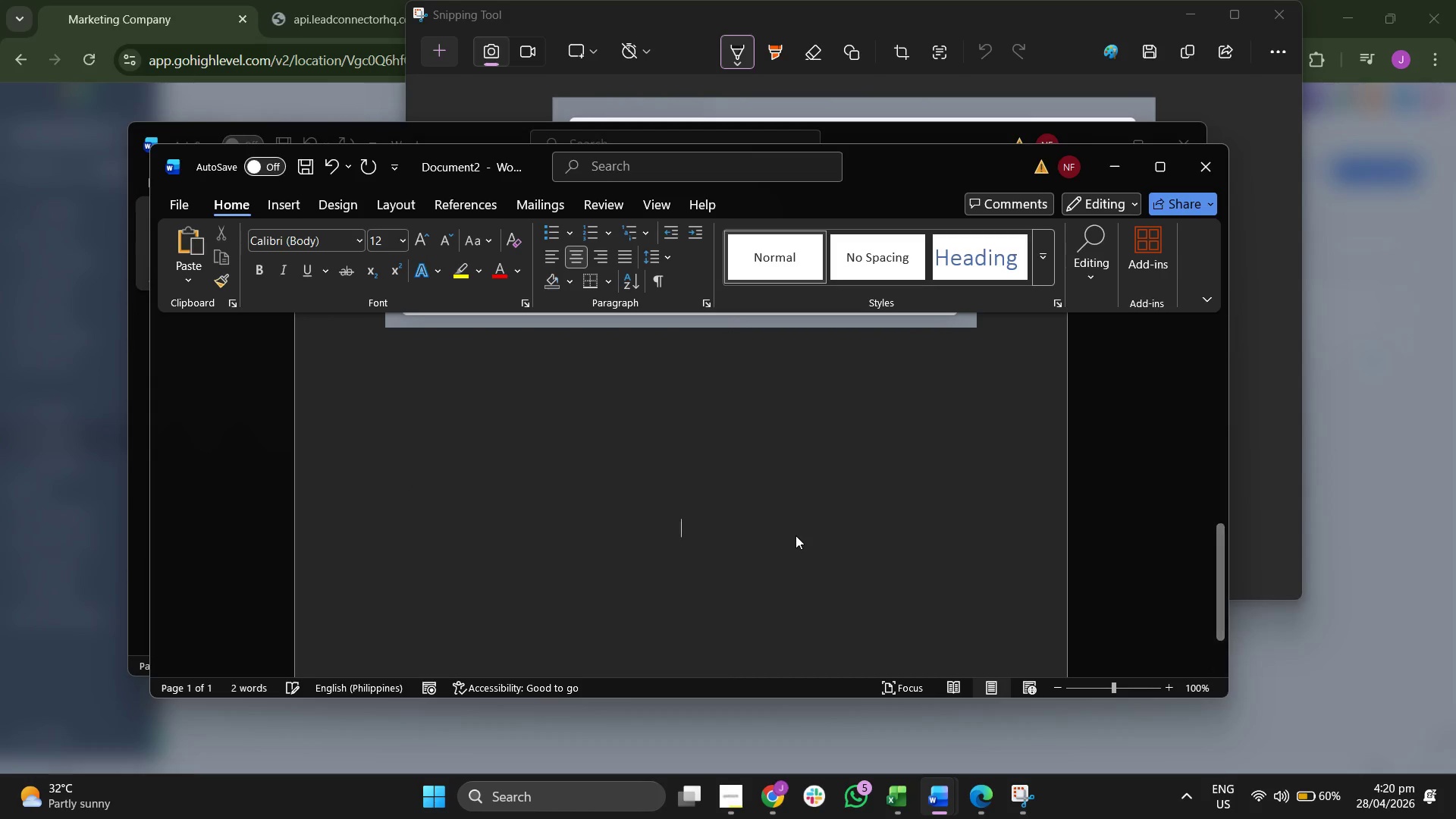 
key(Enter)
 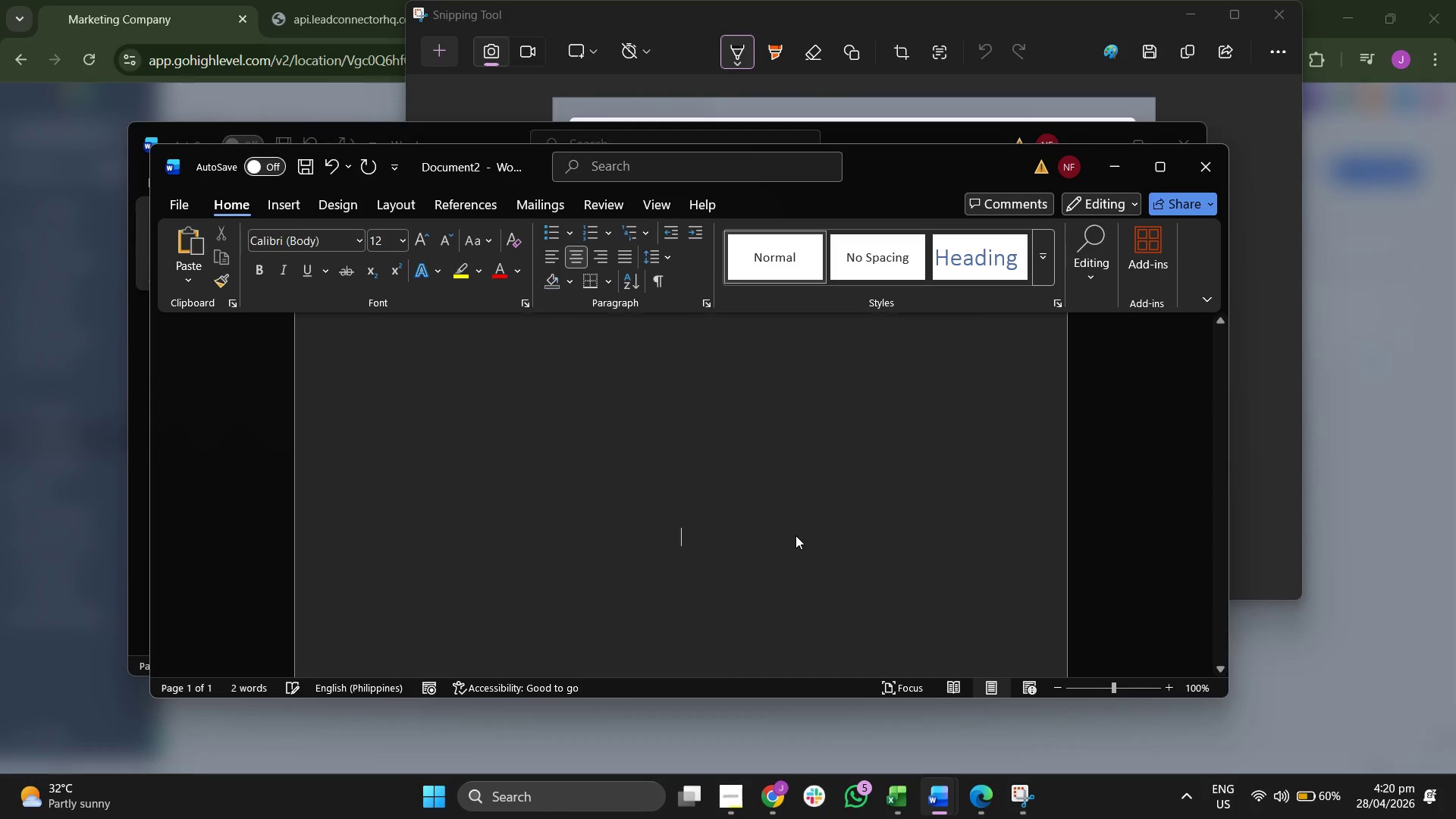 
key(Enter)
 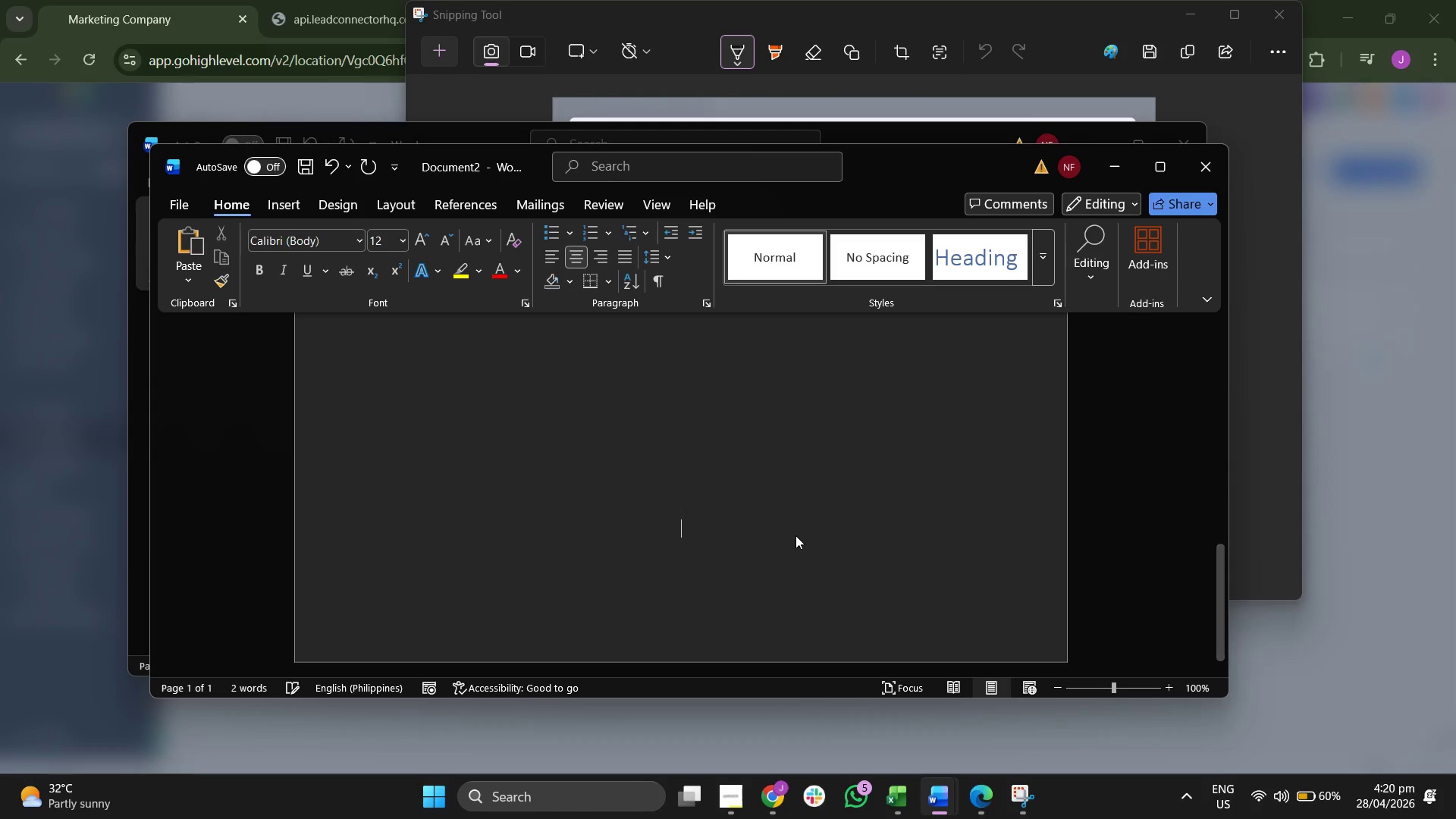 
key(Enter)
 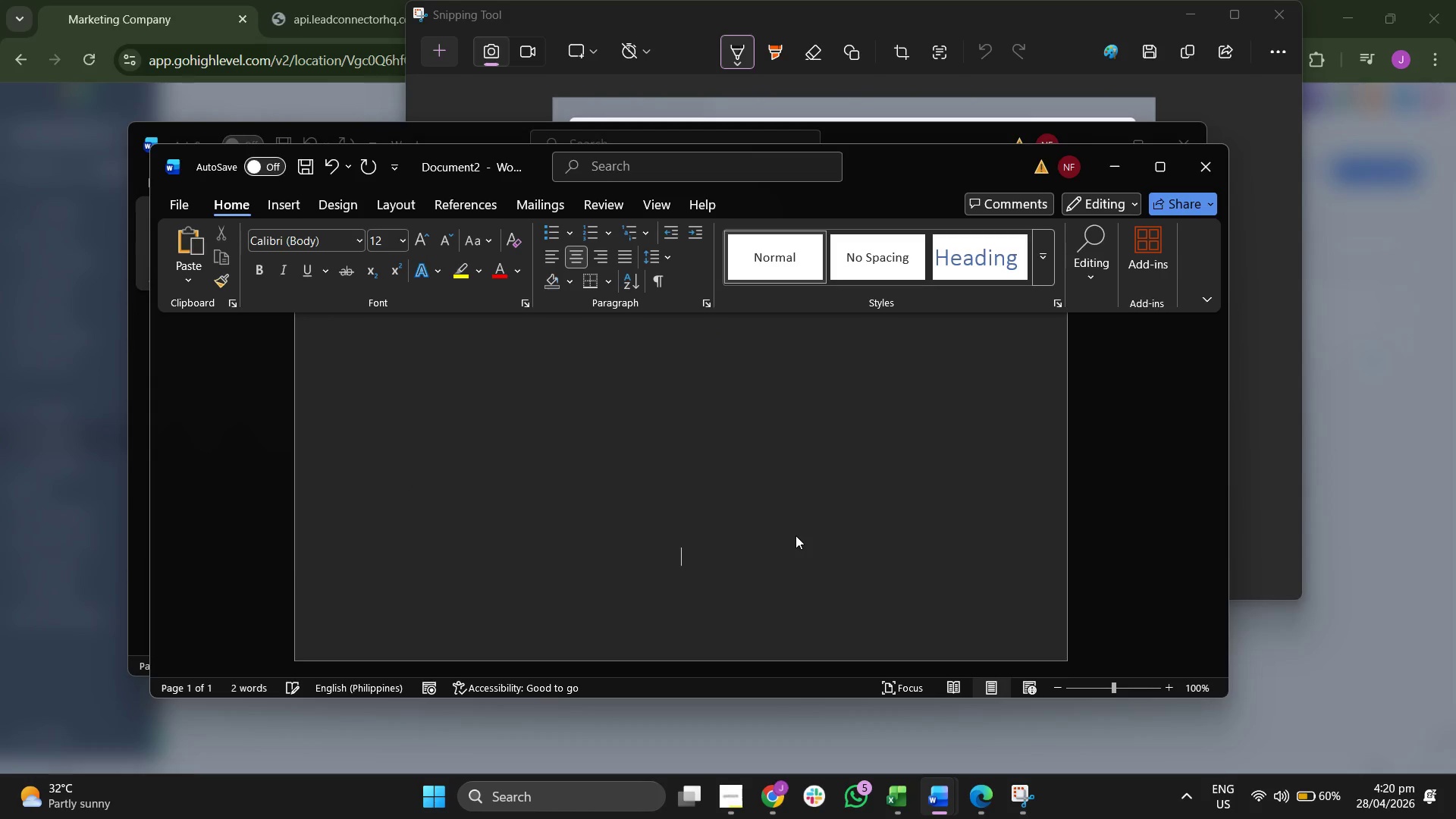 
key(Enter)
 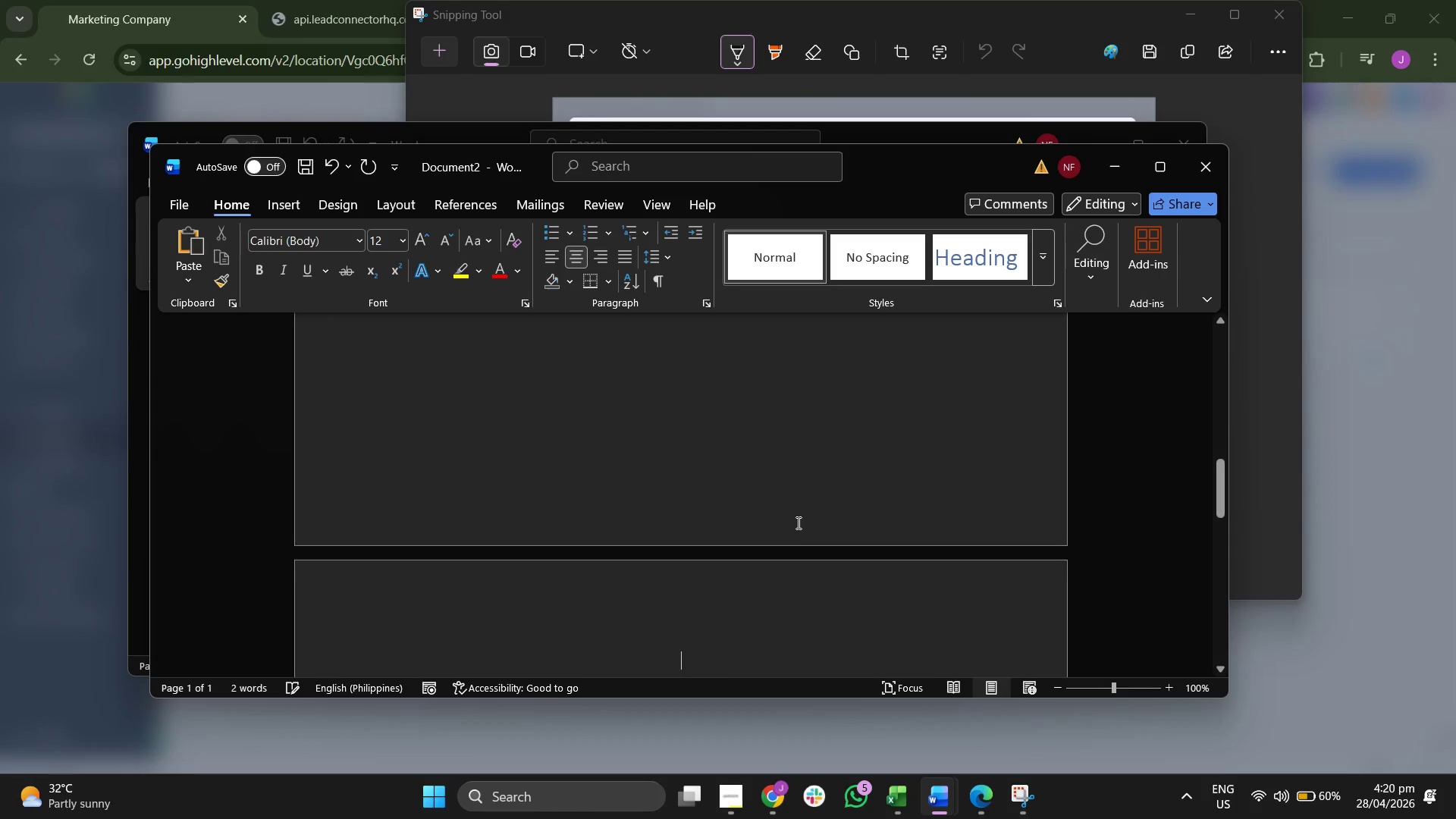 
scroll: coordinate [795, 535], scroll_direction: down, amount: 7.0
 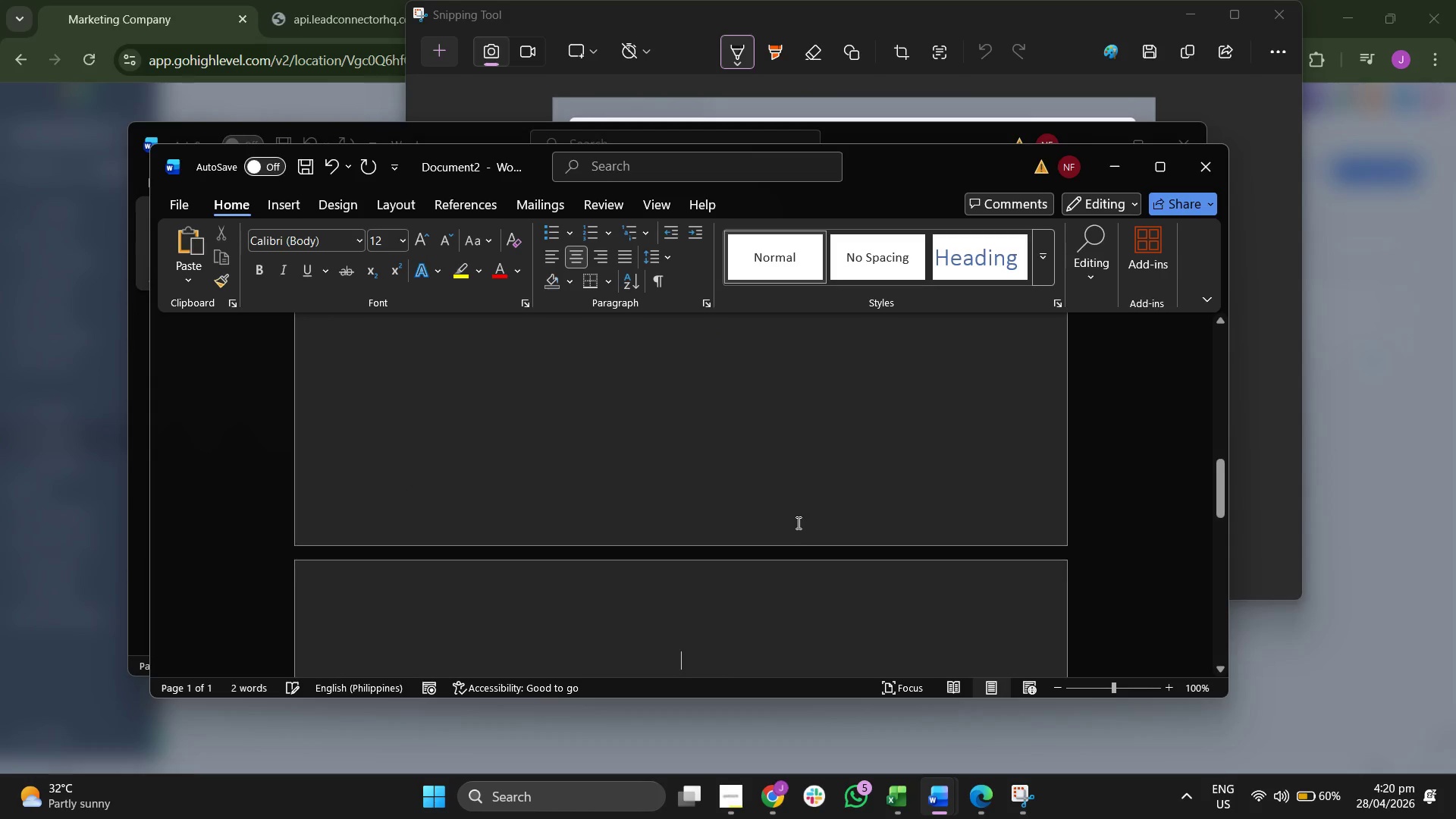 
key(Enter)
 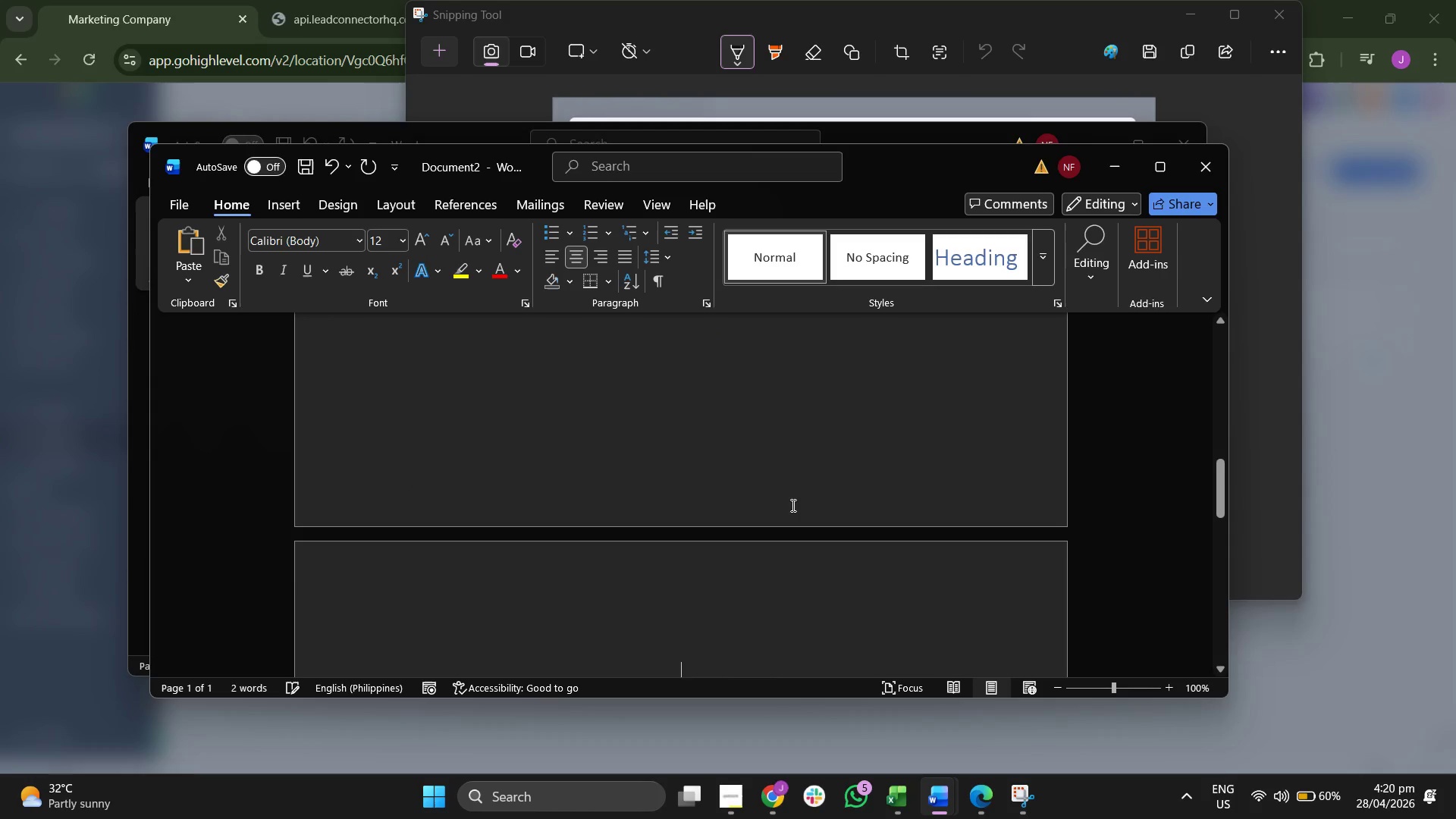 
key(Backspace)
 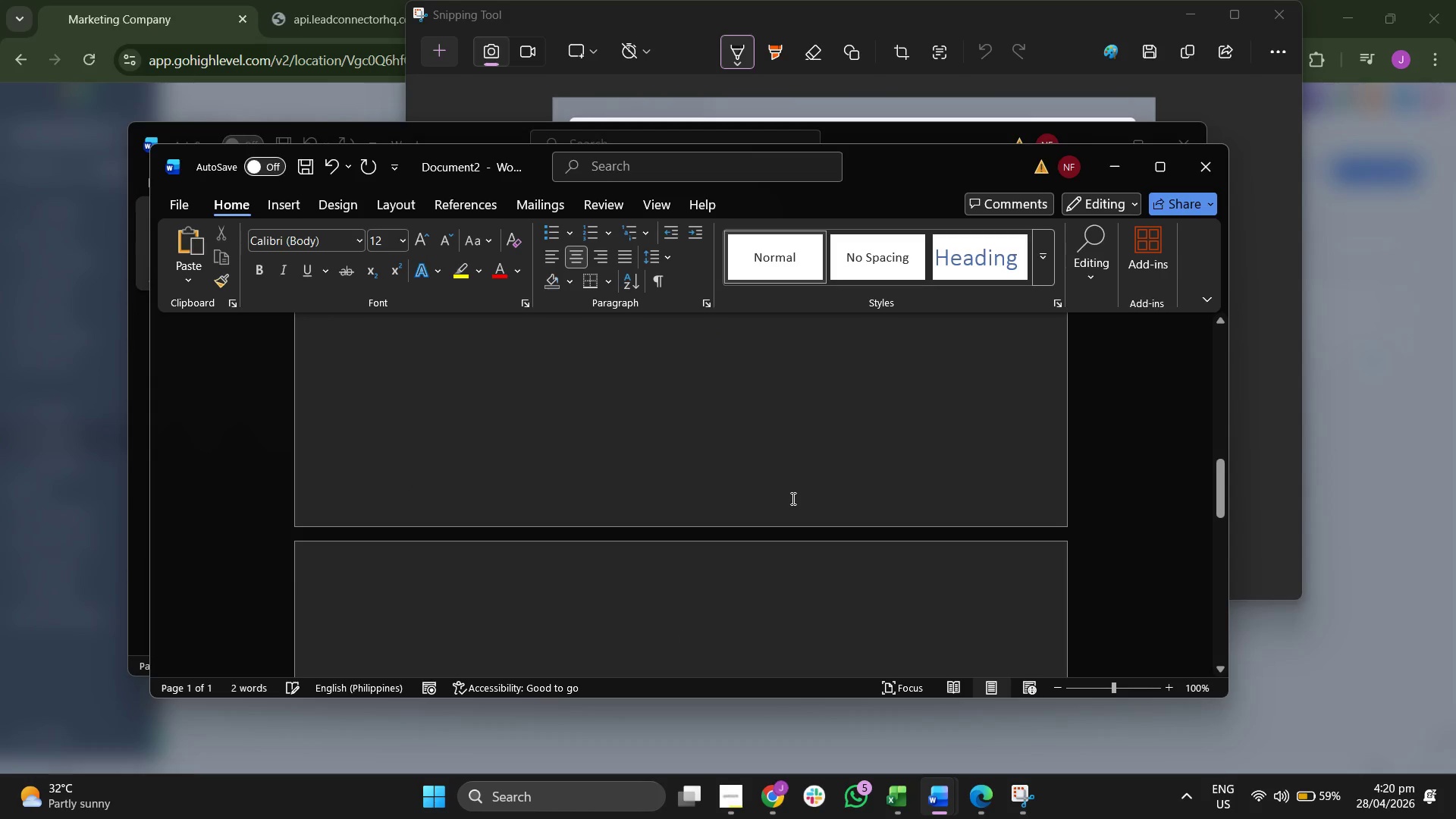 
key(Backspace)
 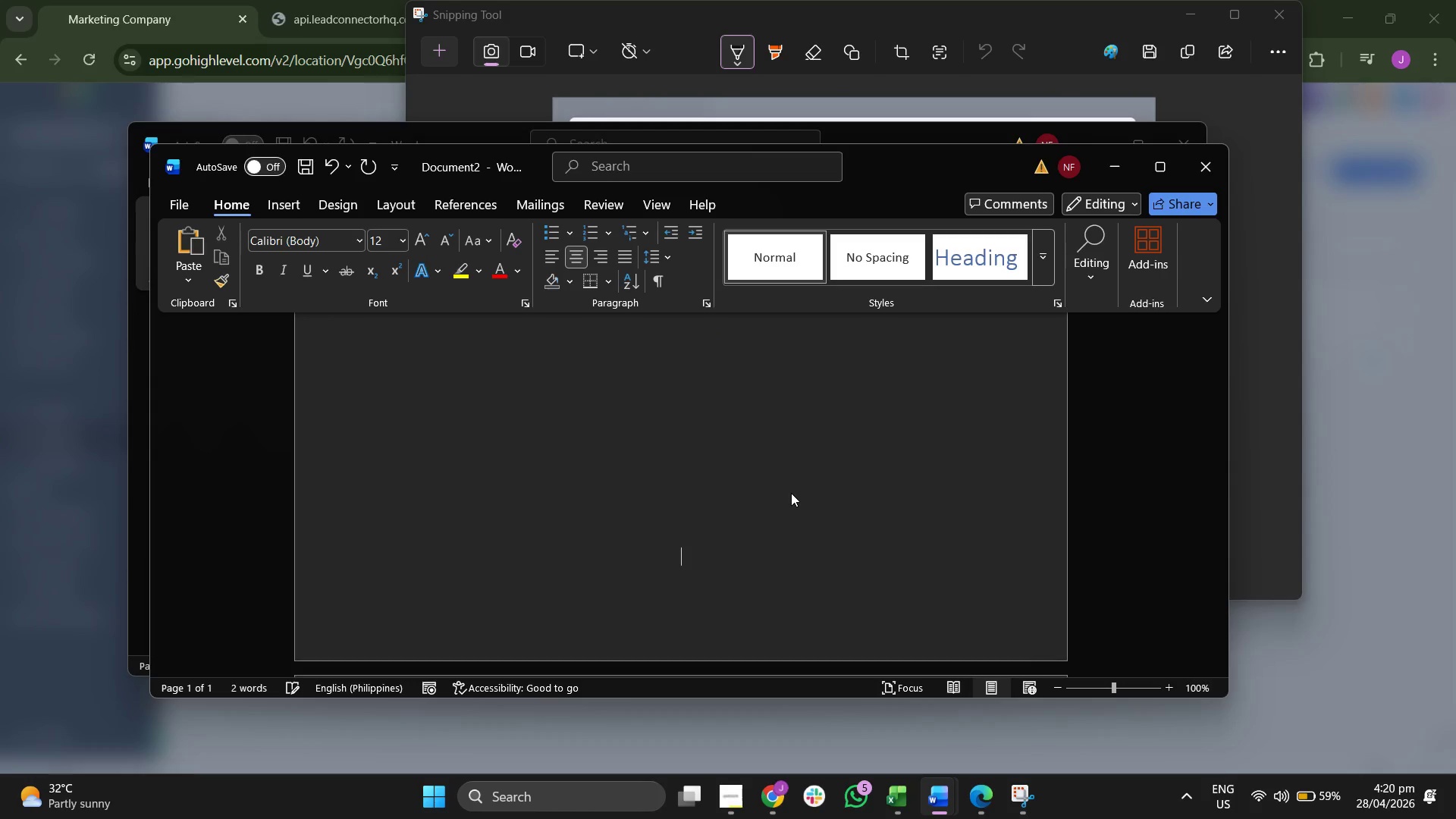 
key(Backspace)
 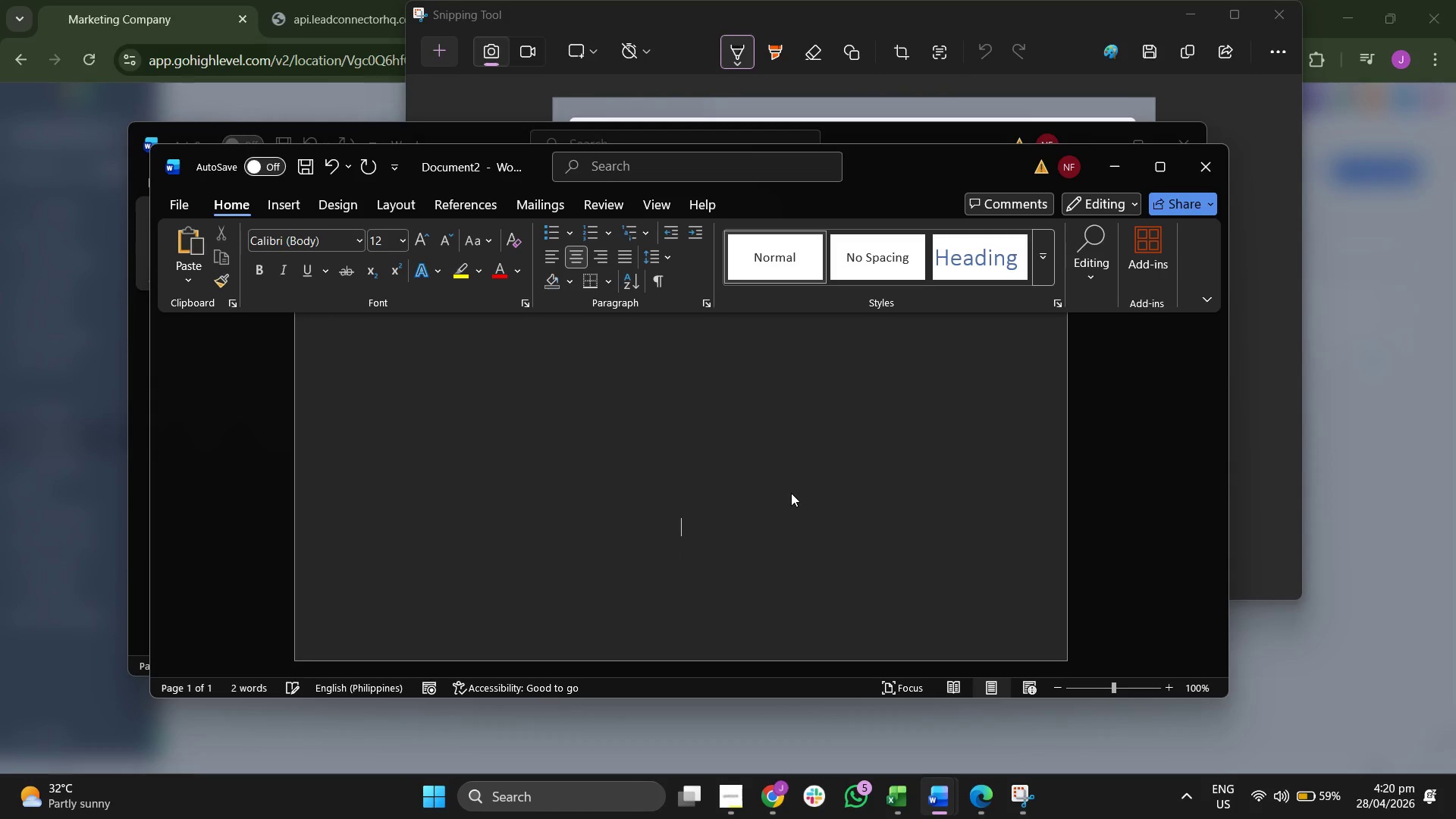 
key(Backspace)
 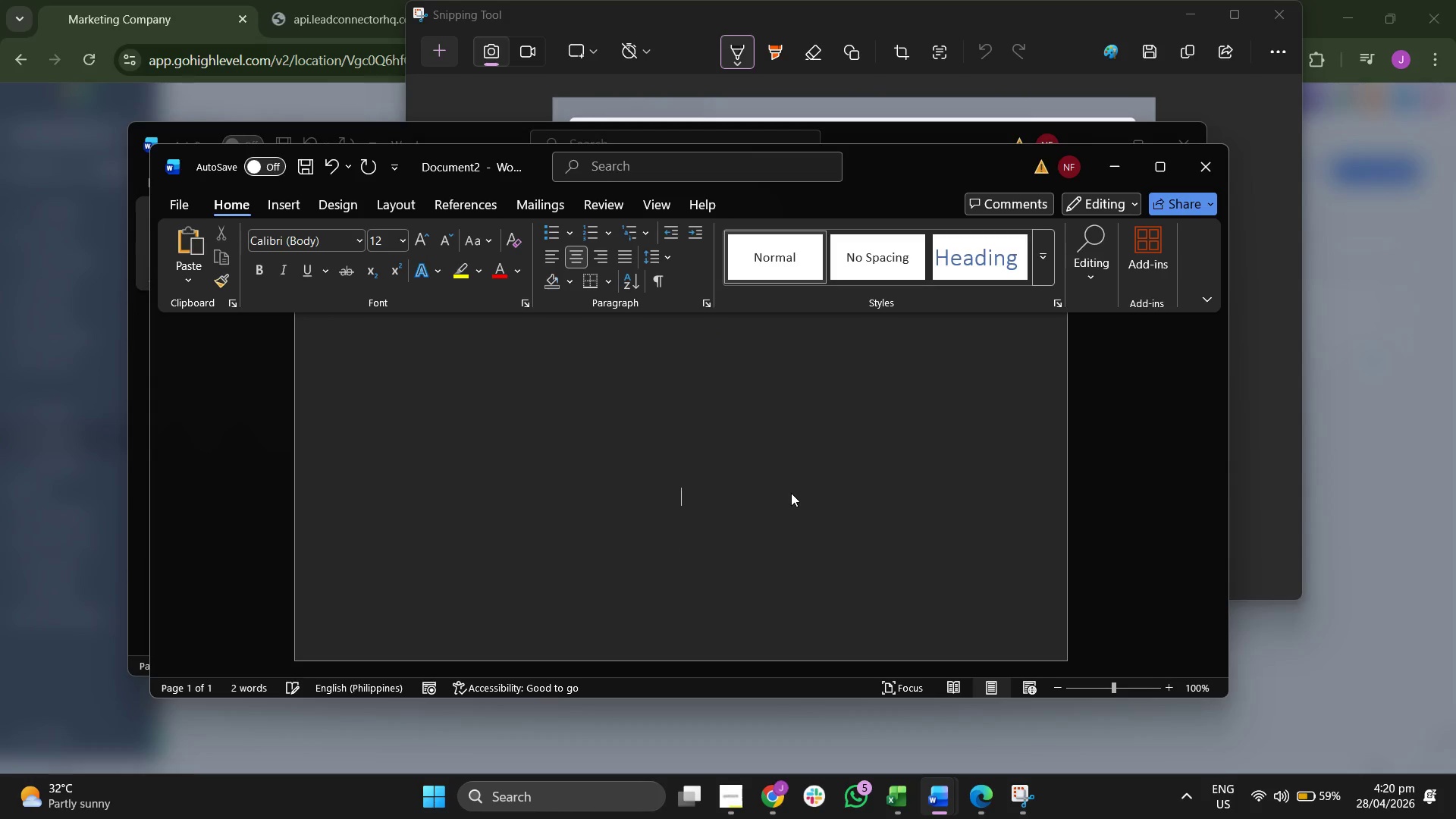 
key(Backspace)
 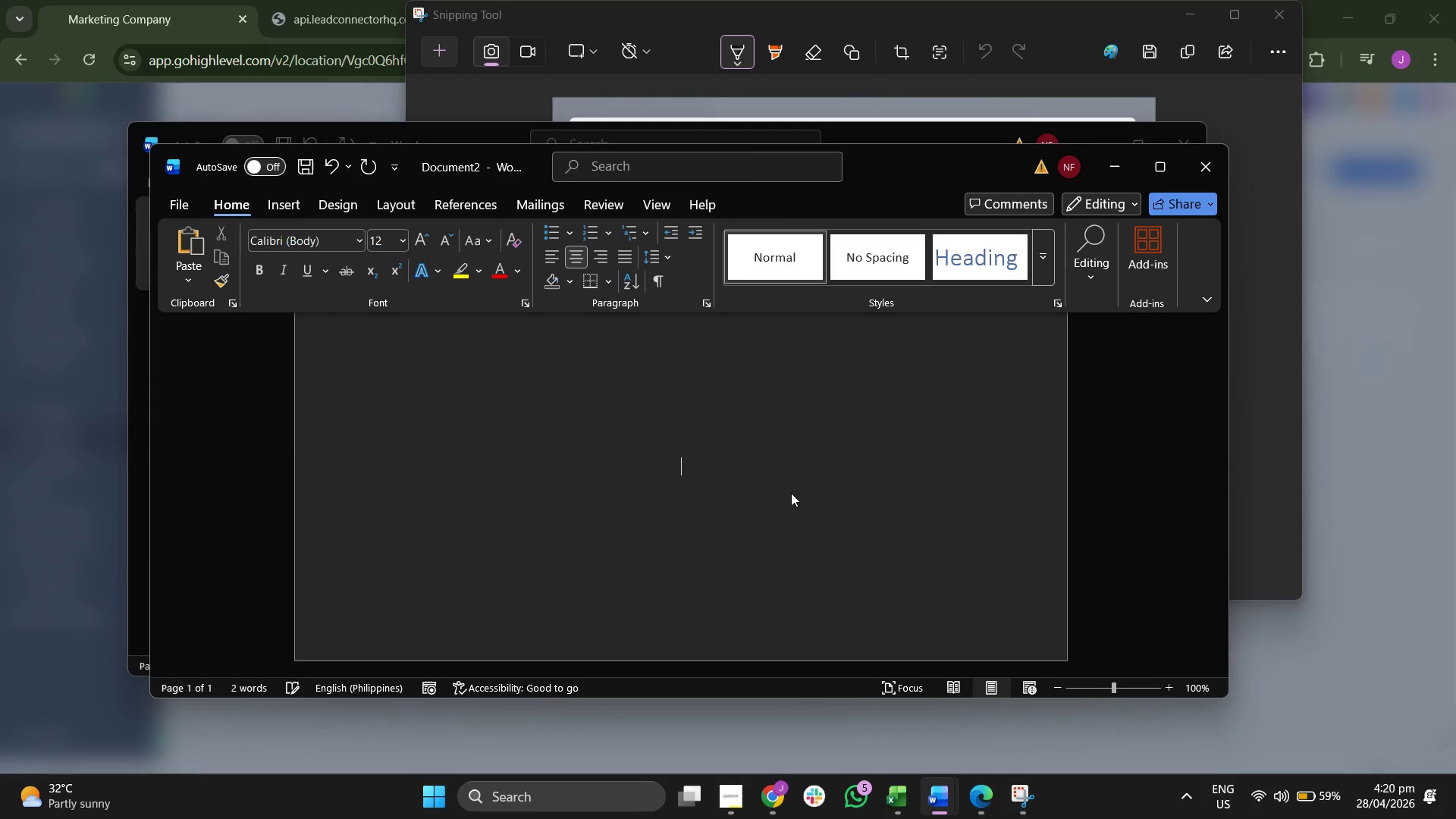 
key(Backspace)
 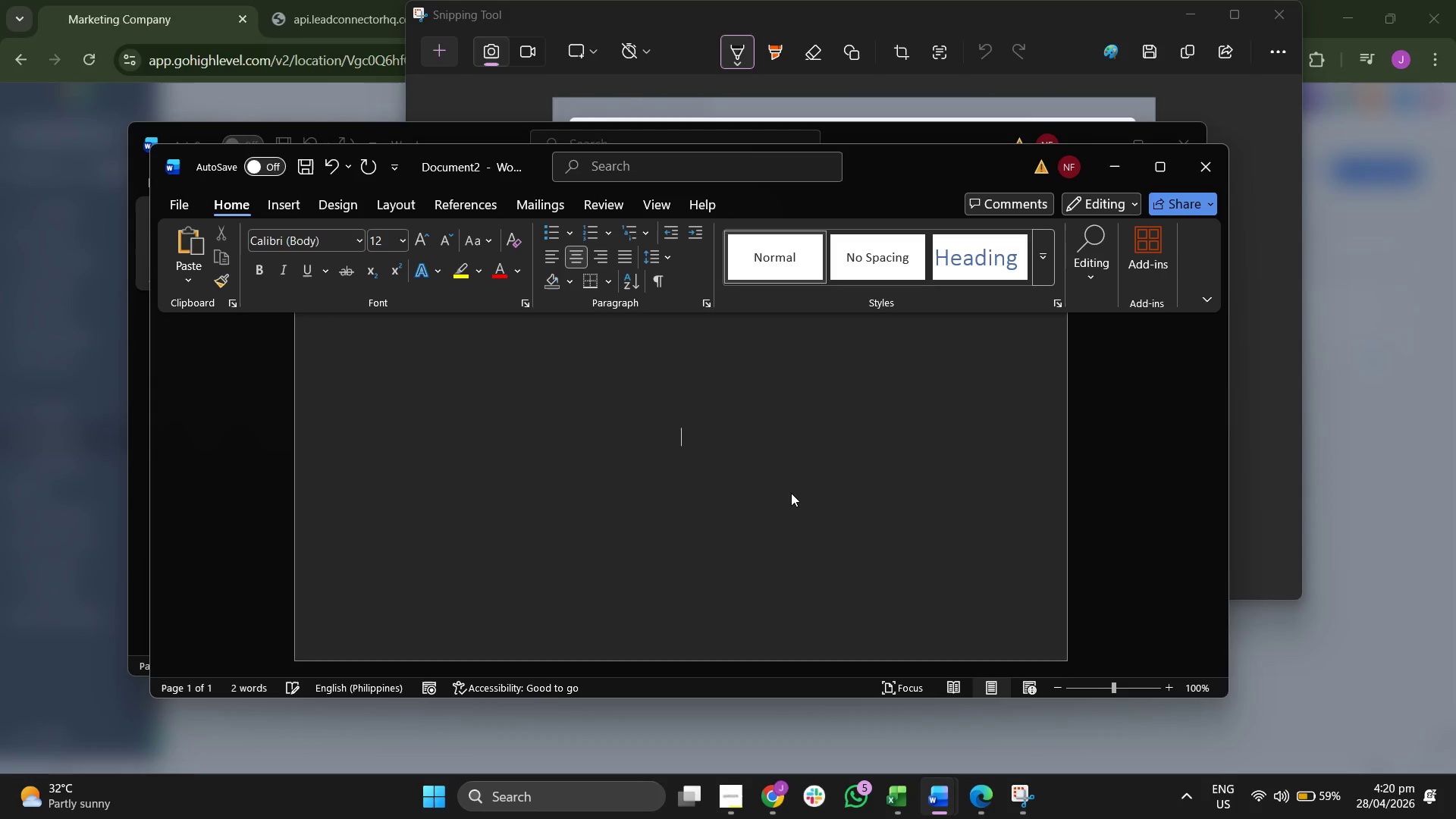 
key(Backspace)
 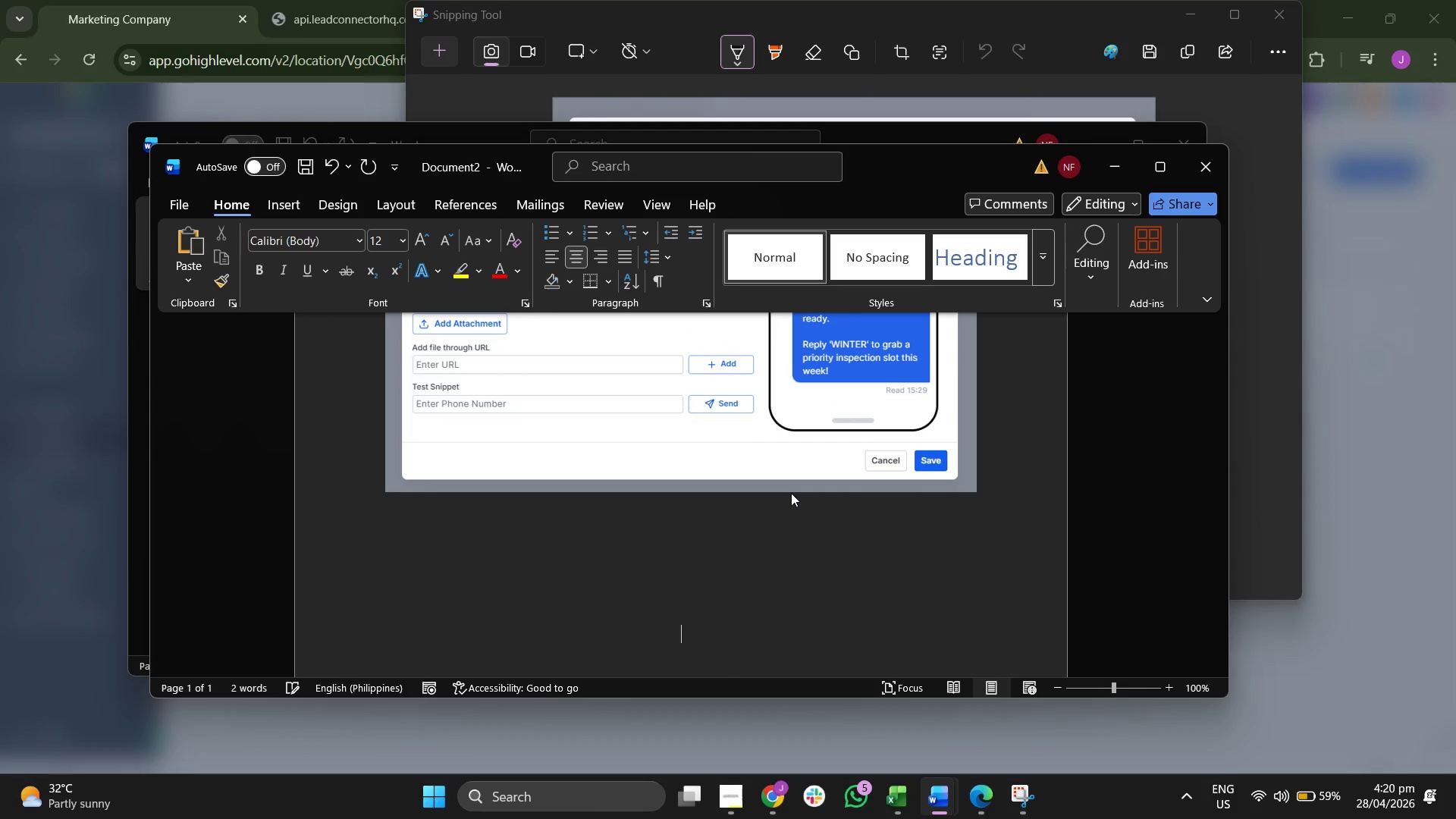 
scroll: coordinate [791, 493], scroll_direction: up, amount: 4.0
 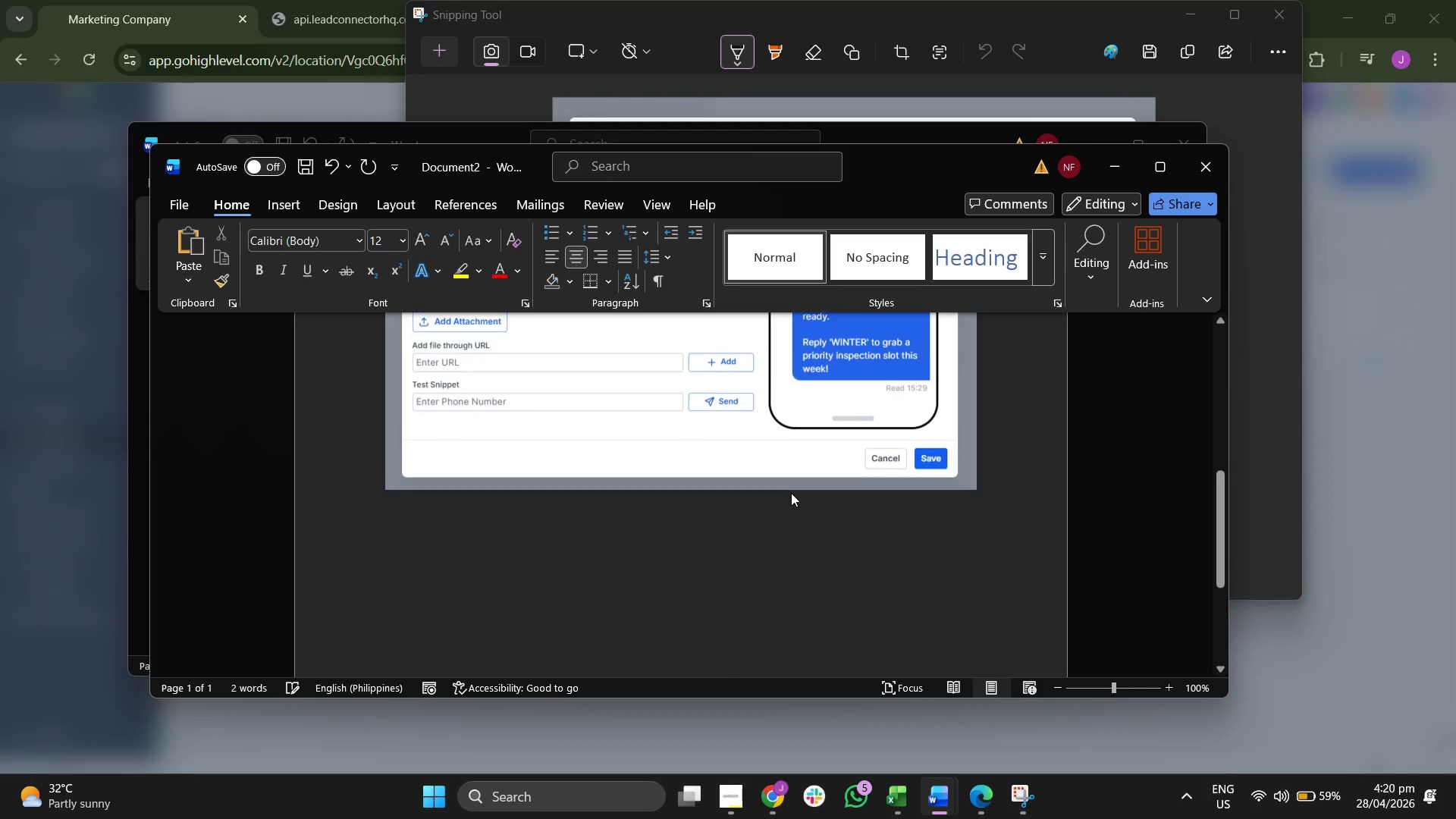 
key(Backspace)
 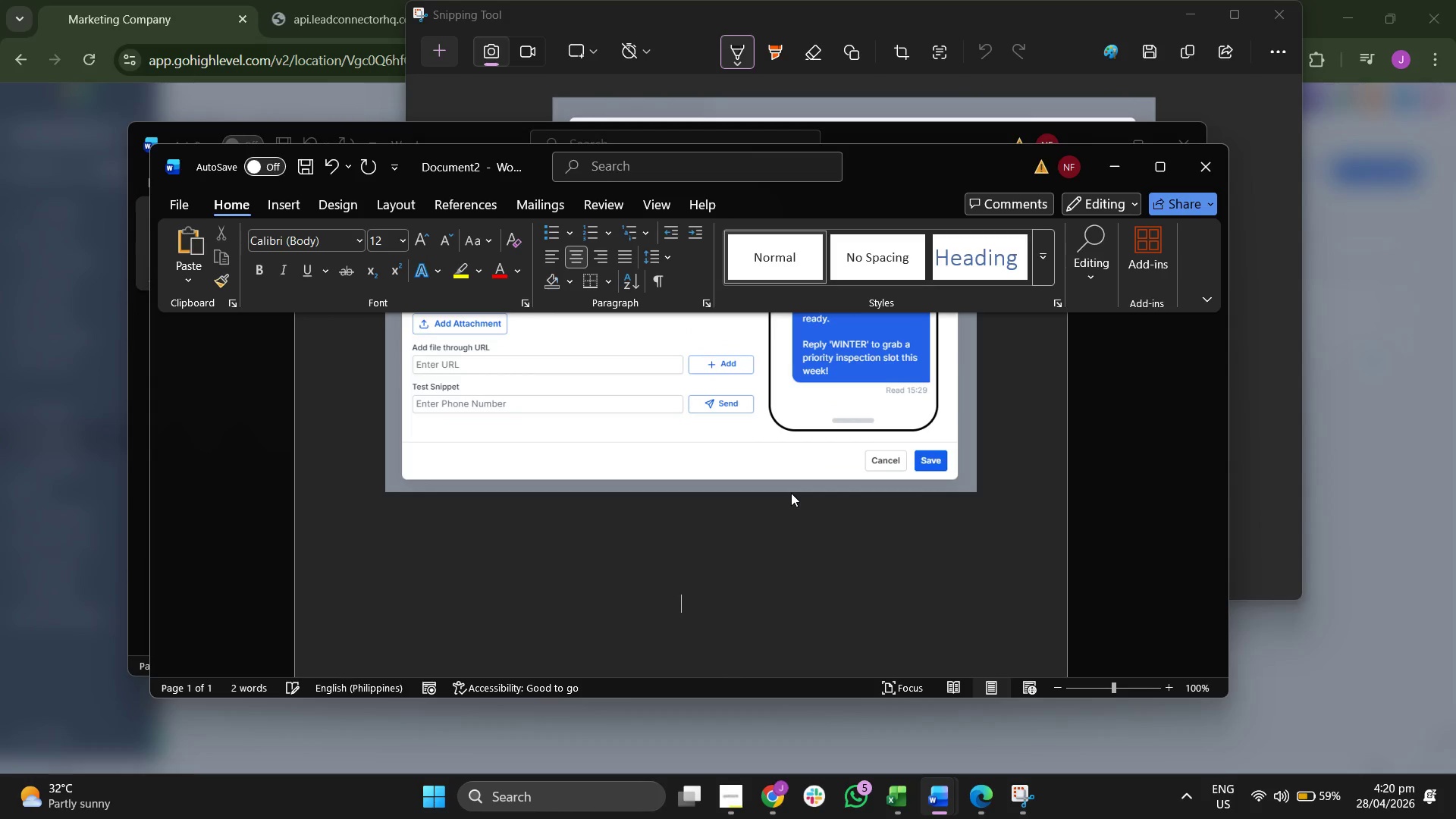 
key(Backspace)
 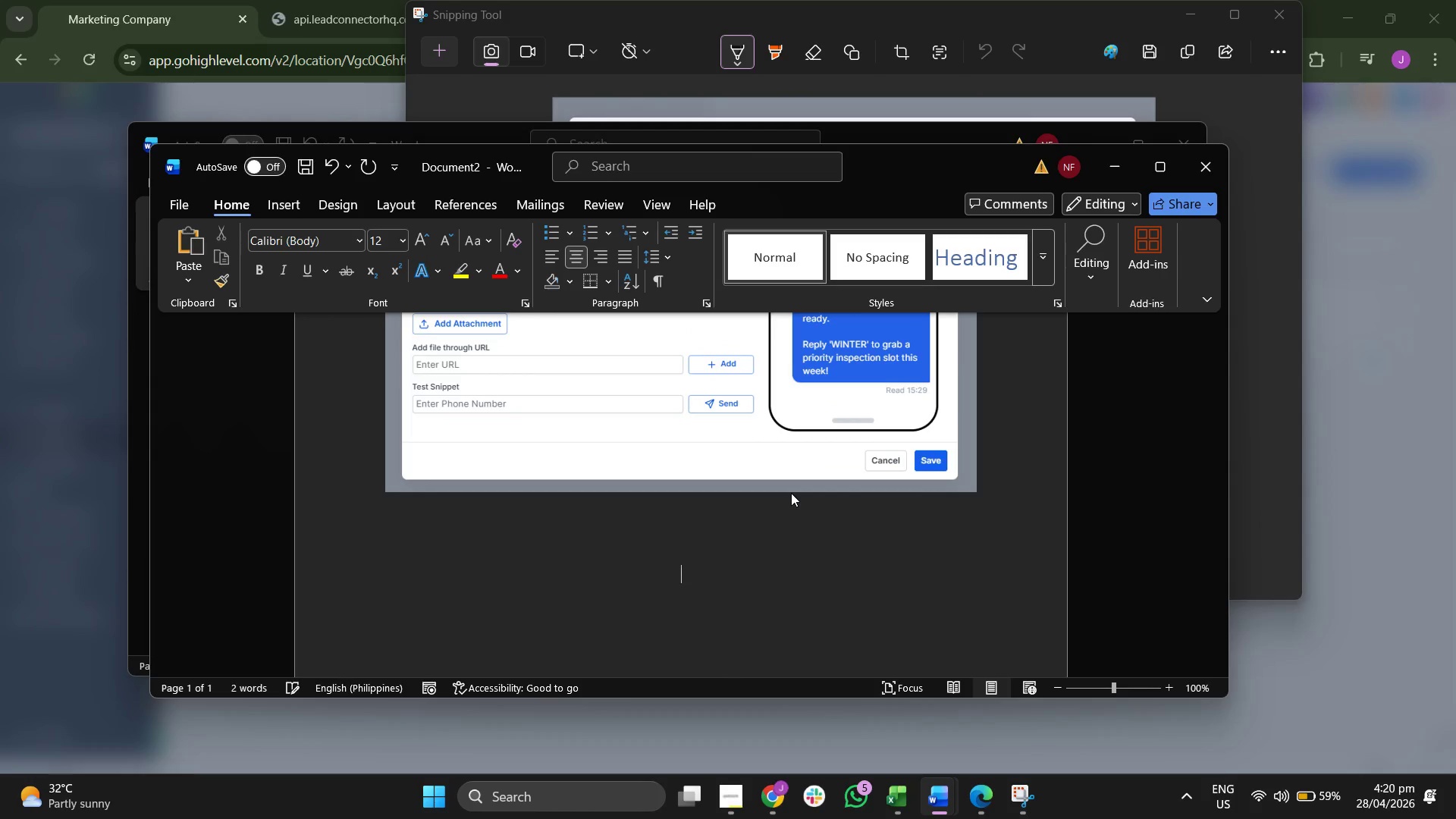 
key(Backspace)
 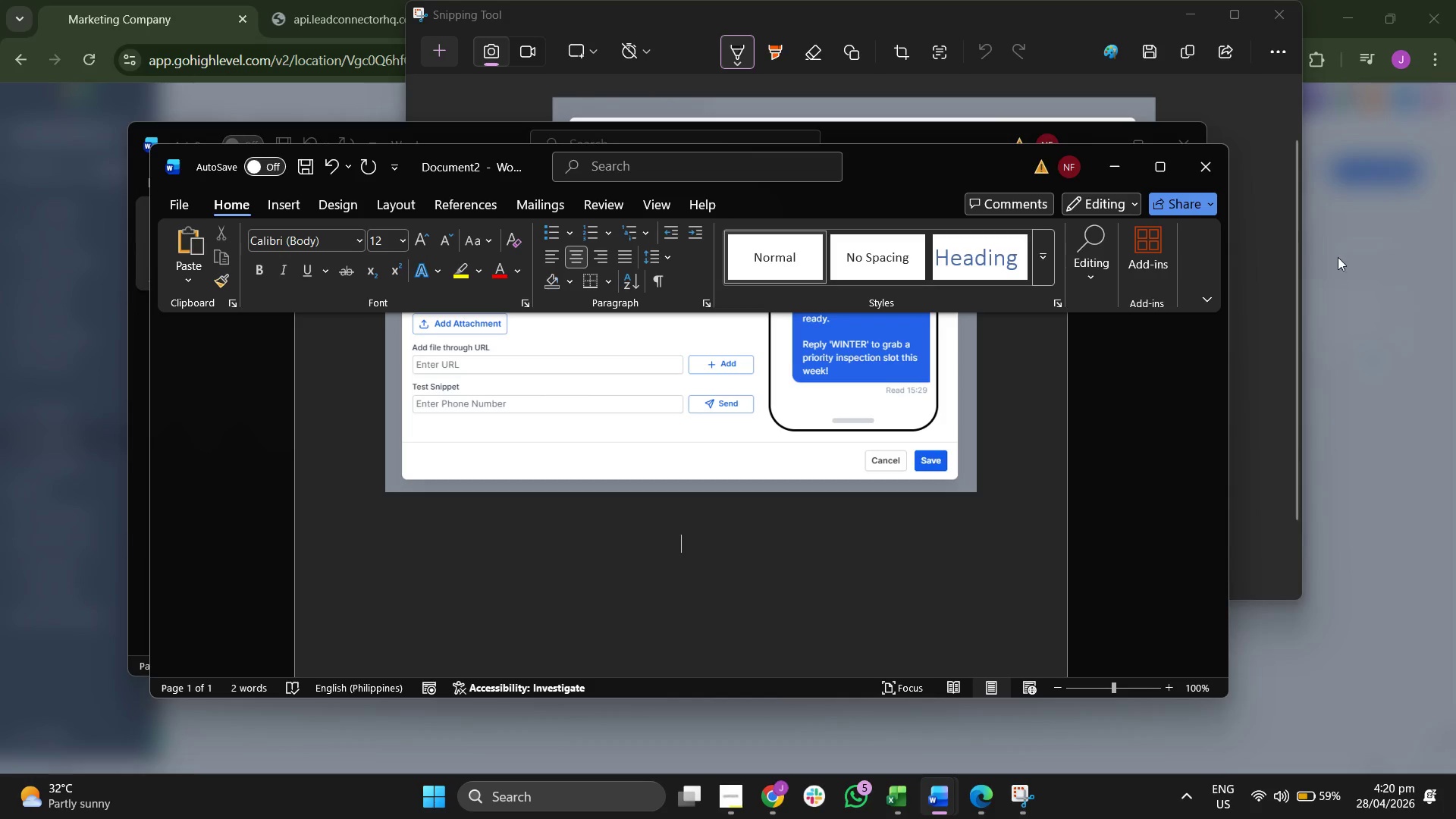 
left_click([1296, 242])
 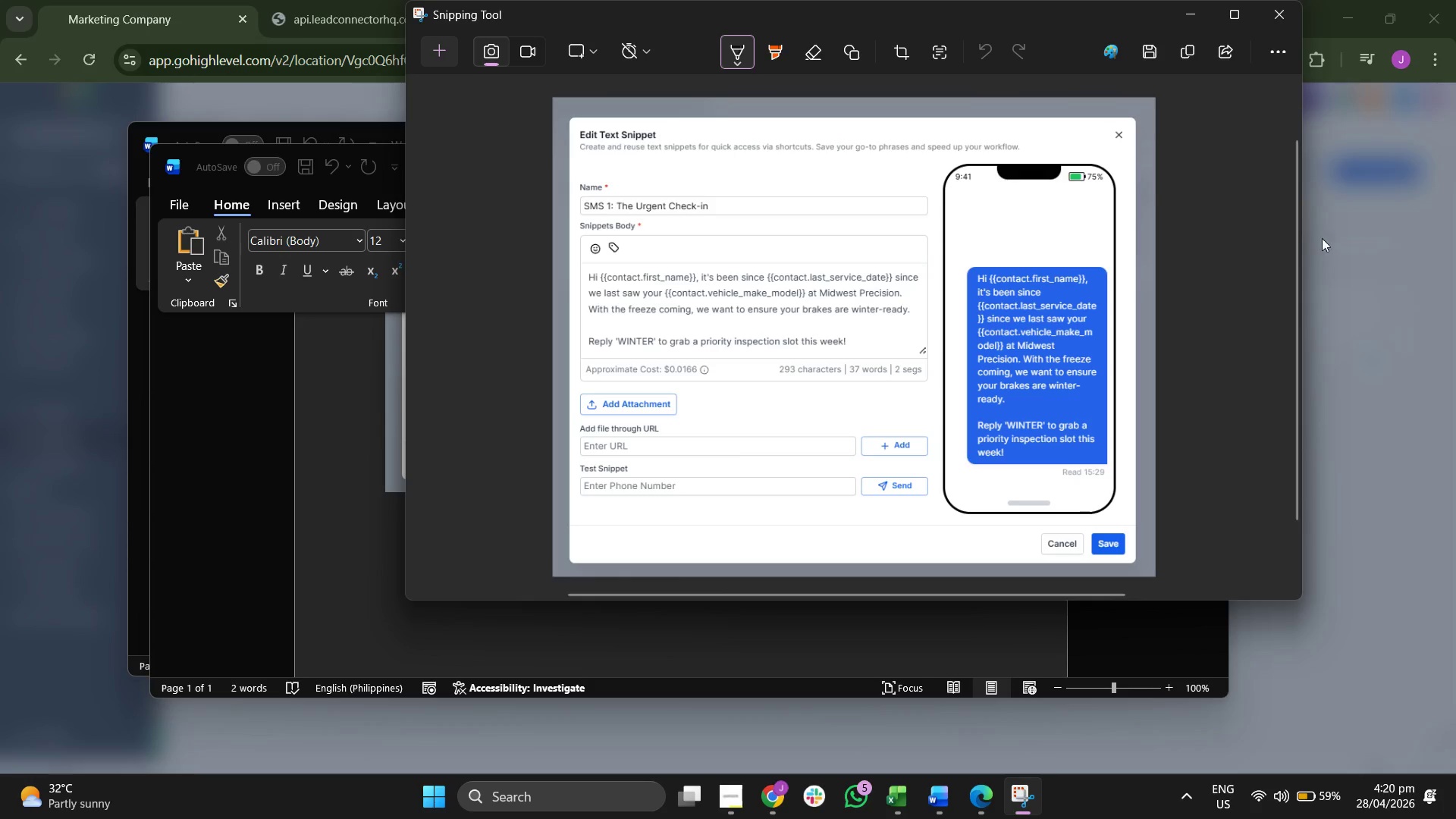 
left_click([1444, 281])
 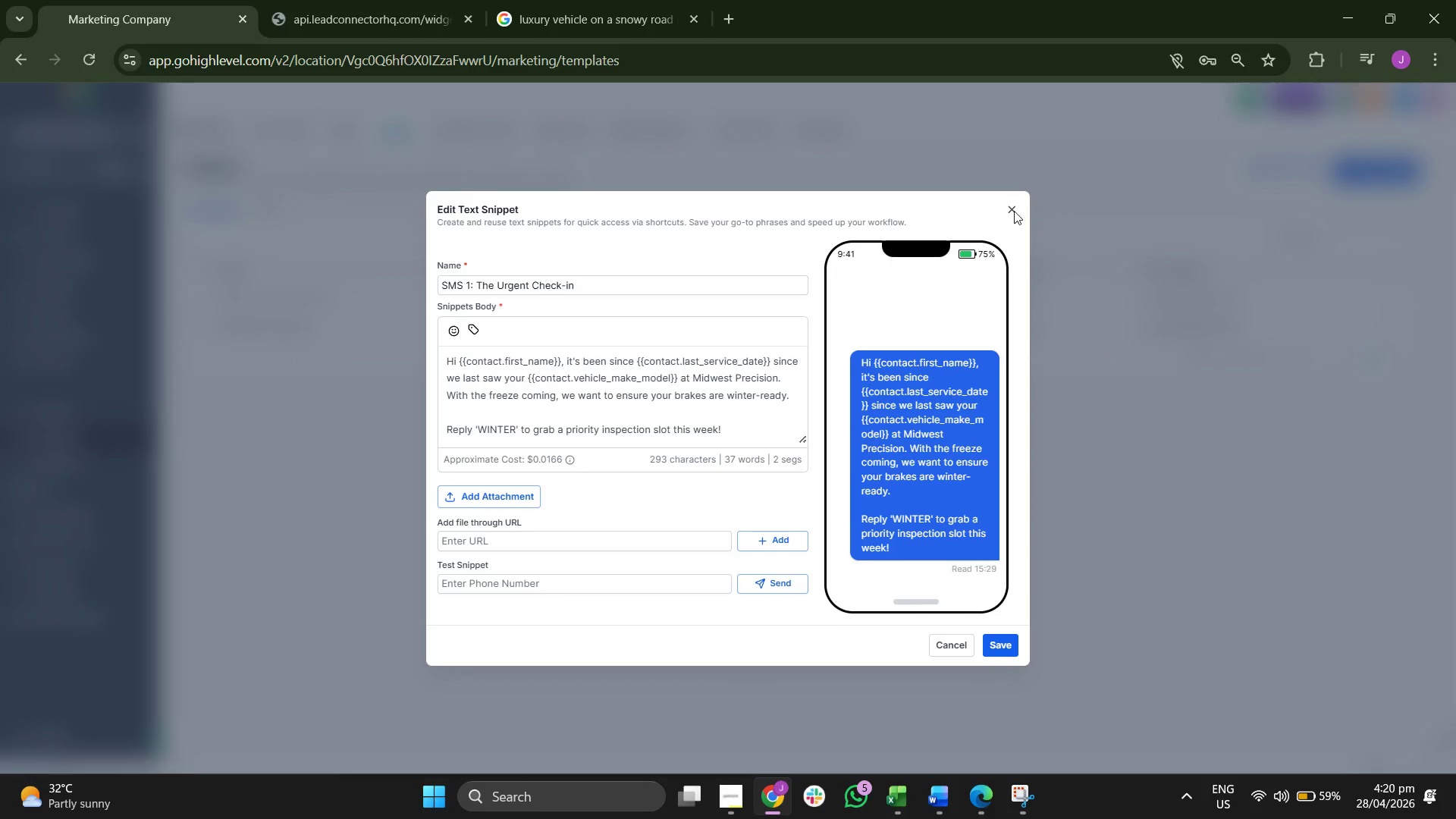 
left_click([1010, 212])
 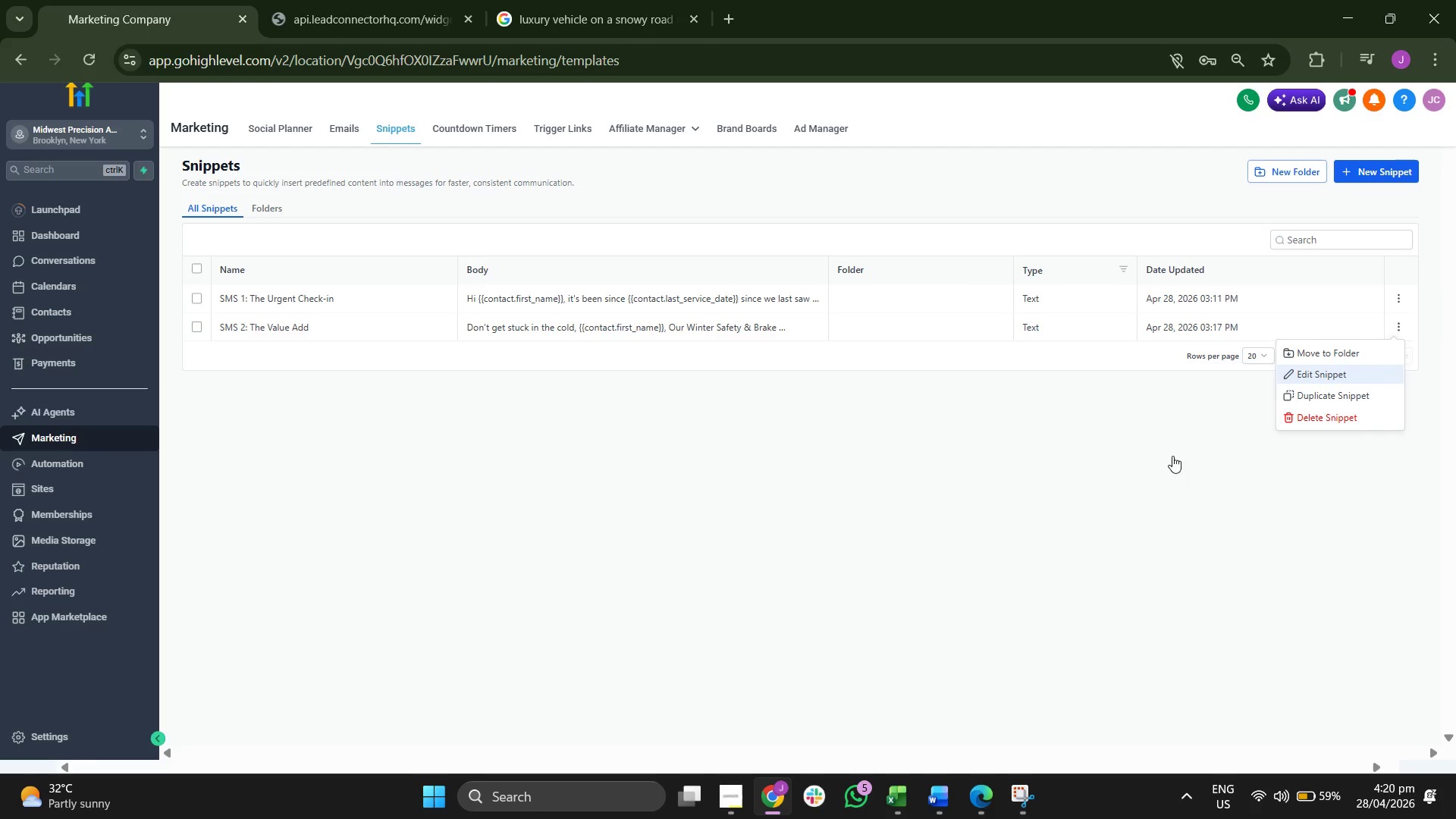 
wait(5.91)
 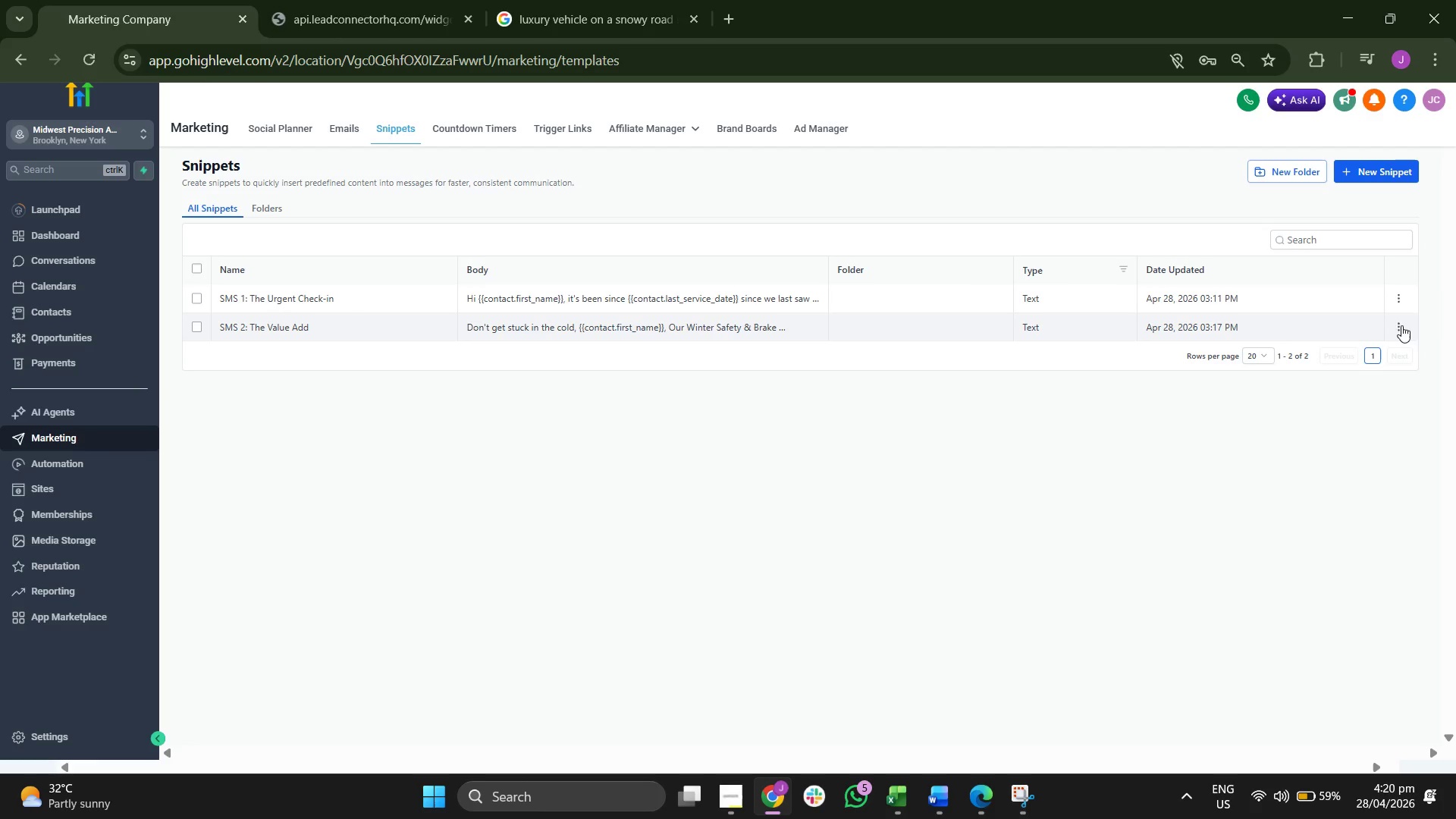 
left_click([1011, 796])
 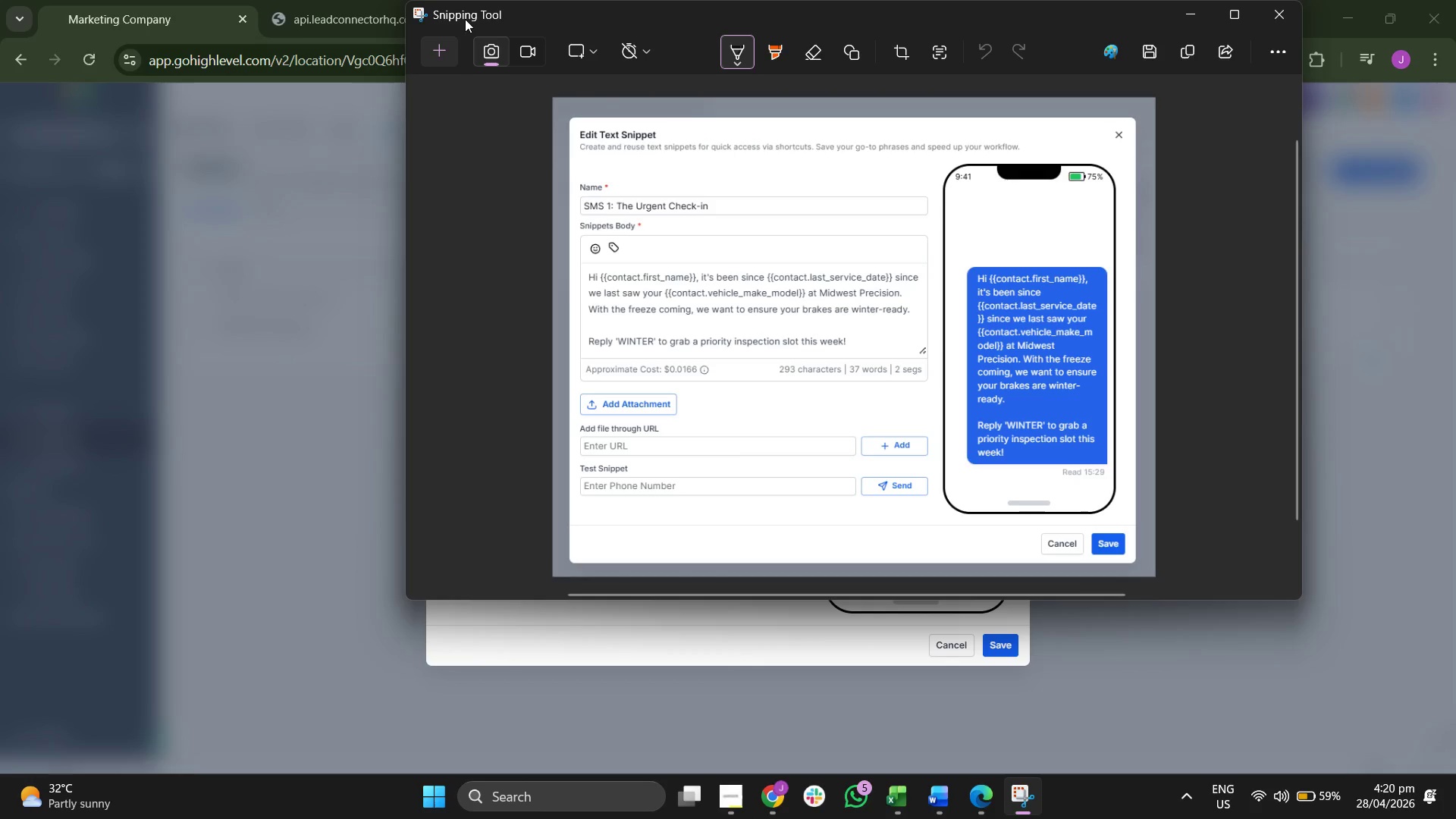 
left_click([450, 52])
 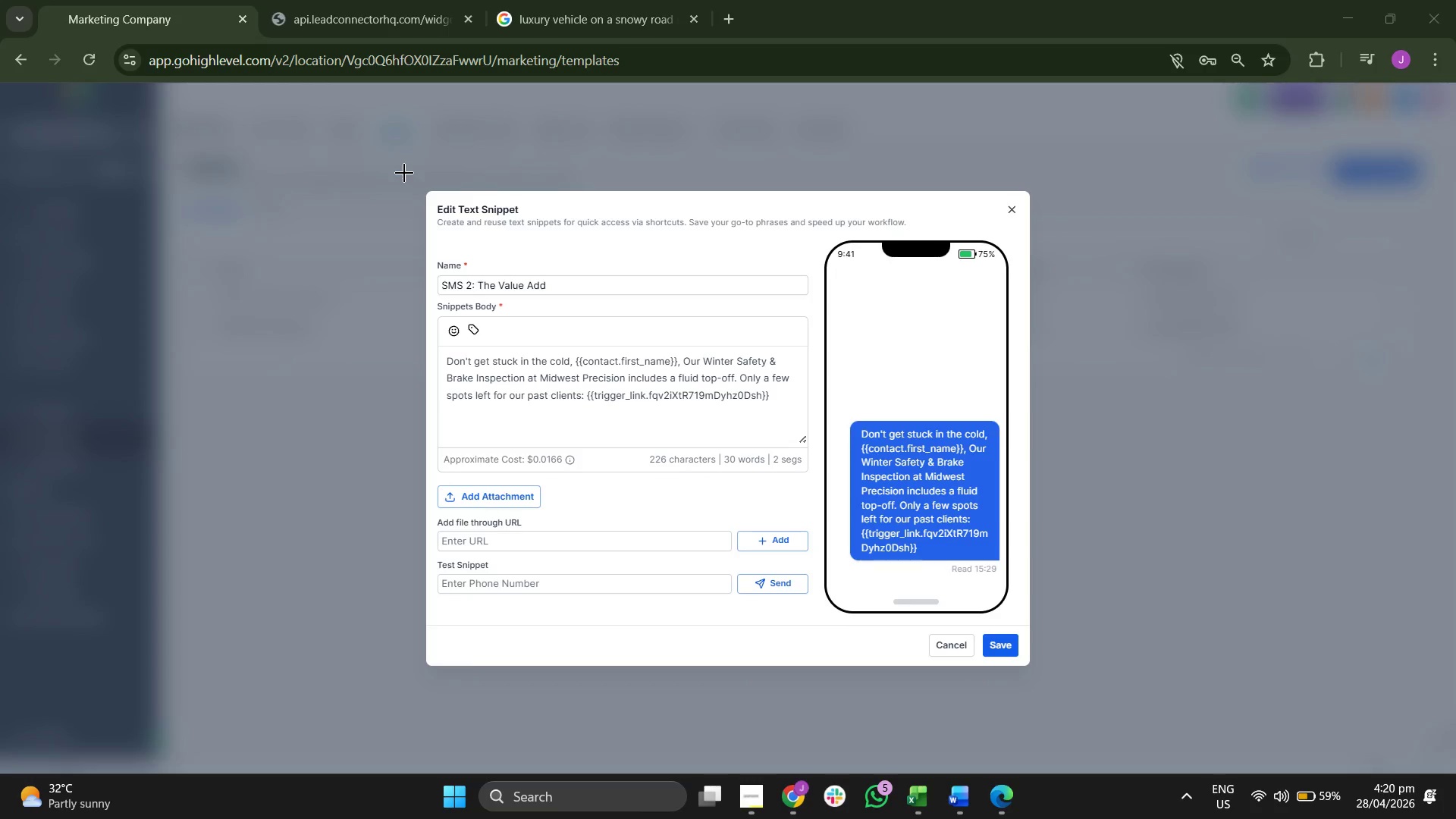 
left_click_drag(start_coordinate=[404, 173], to_coordinate=[1062, 692])
 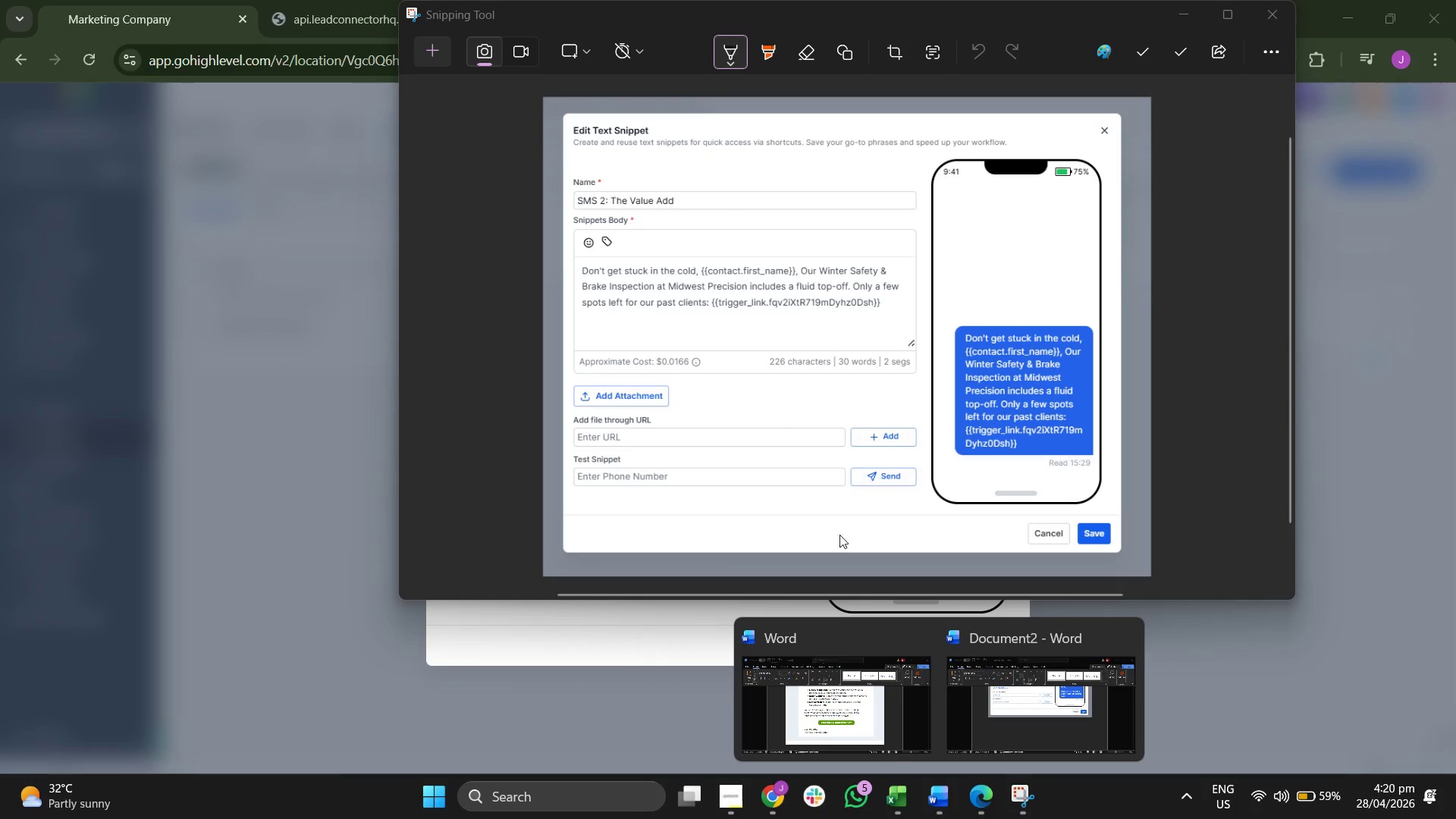 
wait(5.34)
 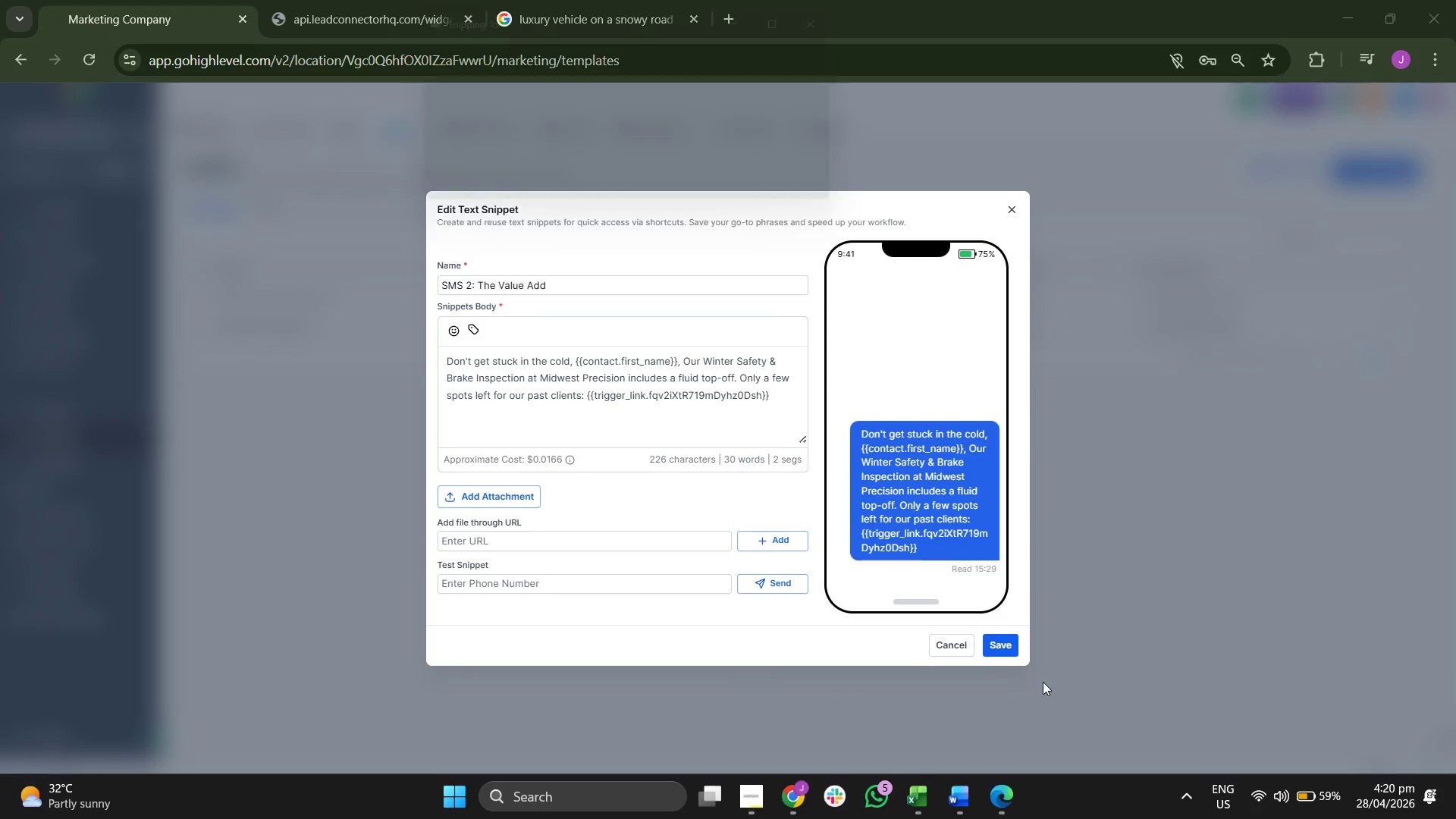 
key(Control+V)
 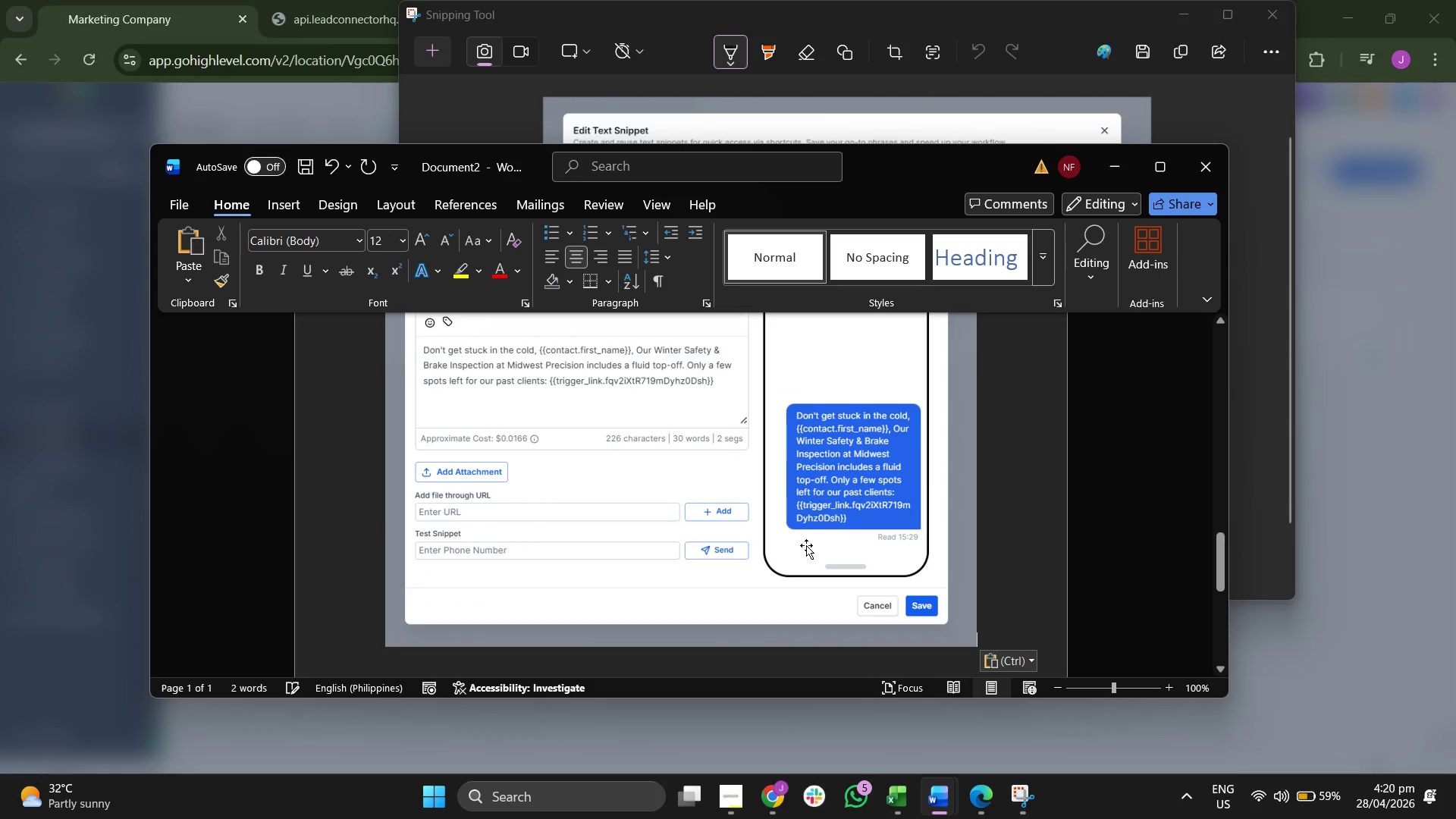 
scroll: coordinate [798, 538], scroll_direction: up, amount: 30.0
 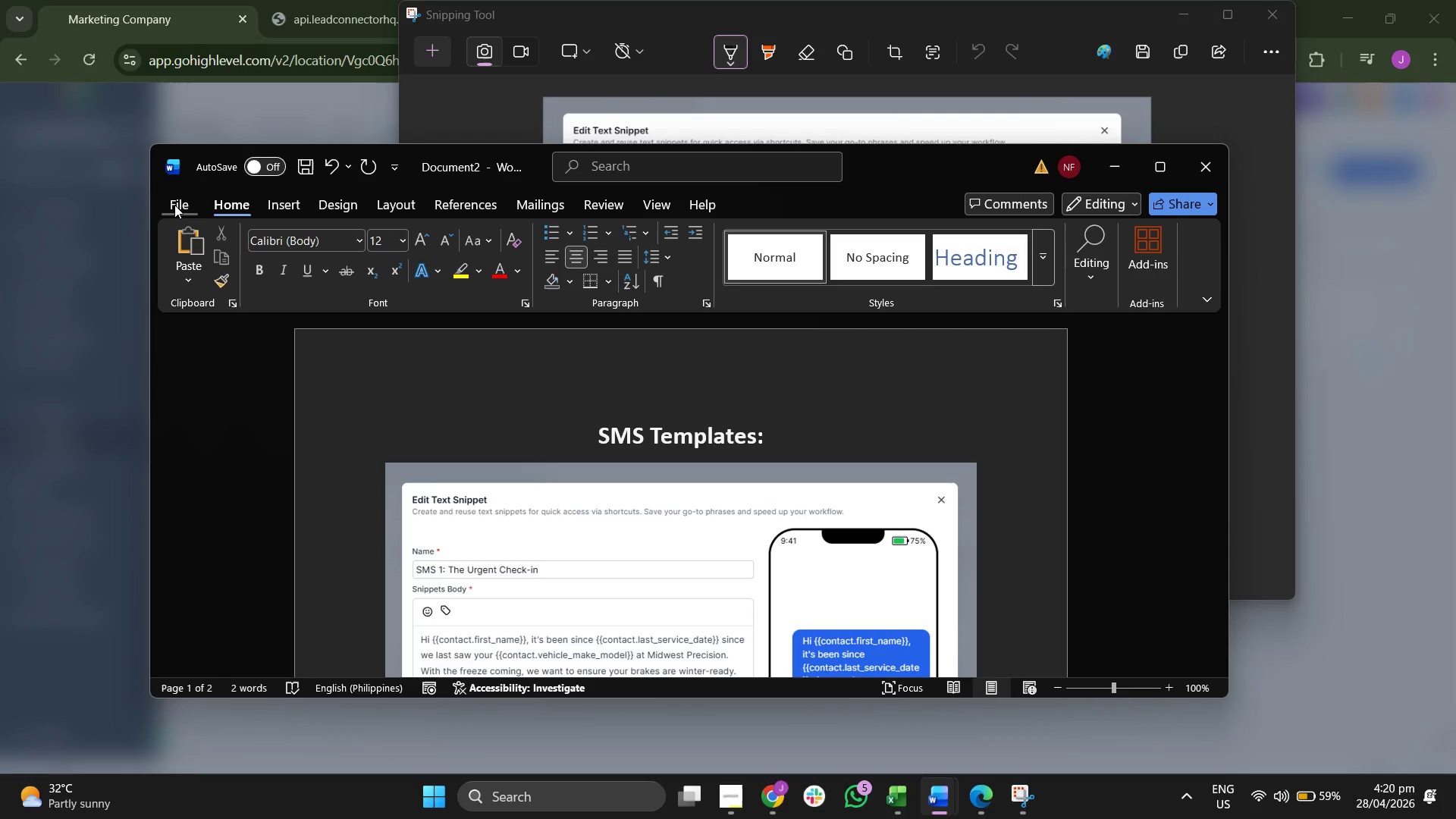 
left_click([174, 206])
 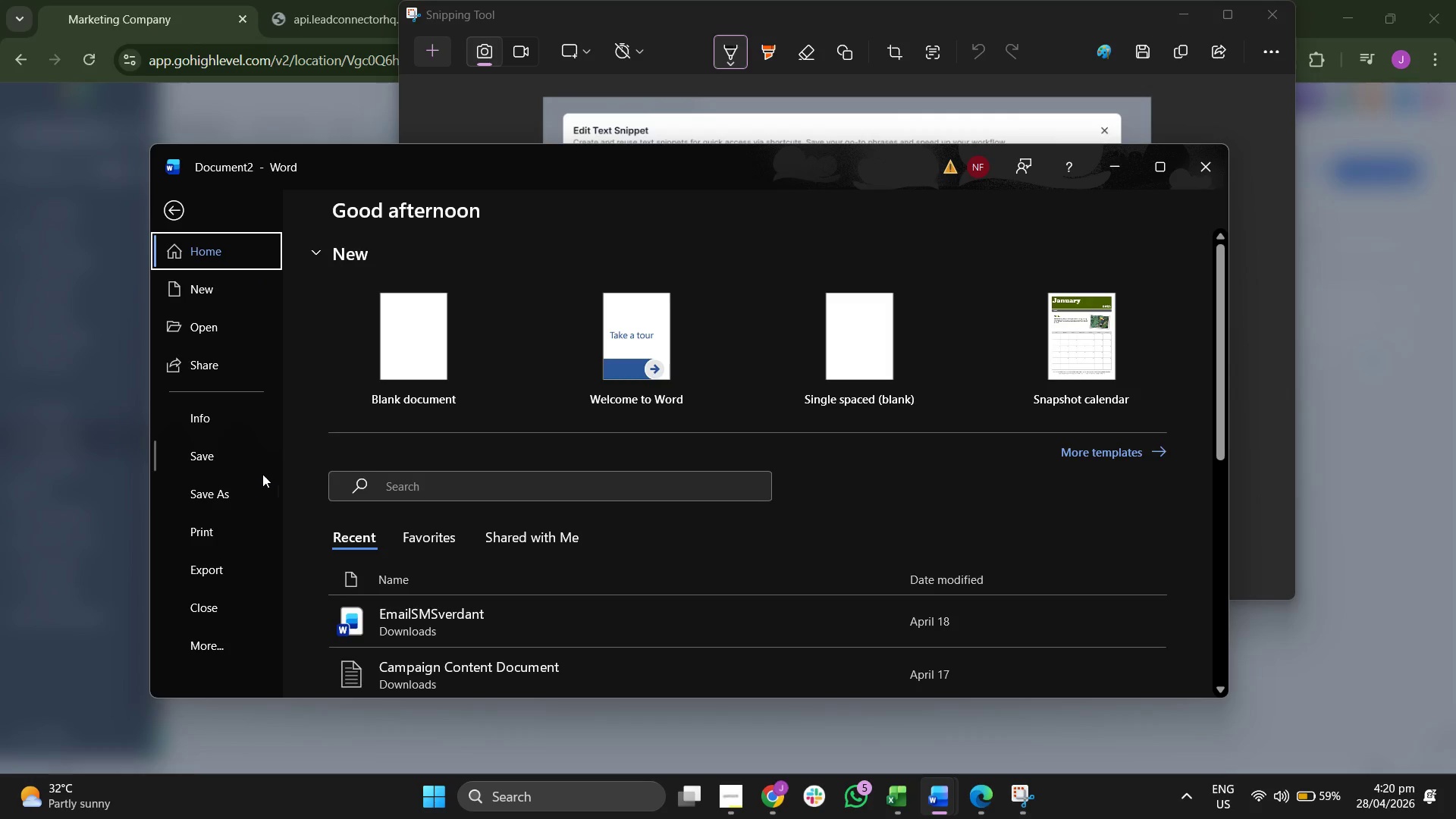 
left_click([236, 491])
 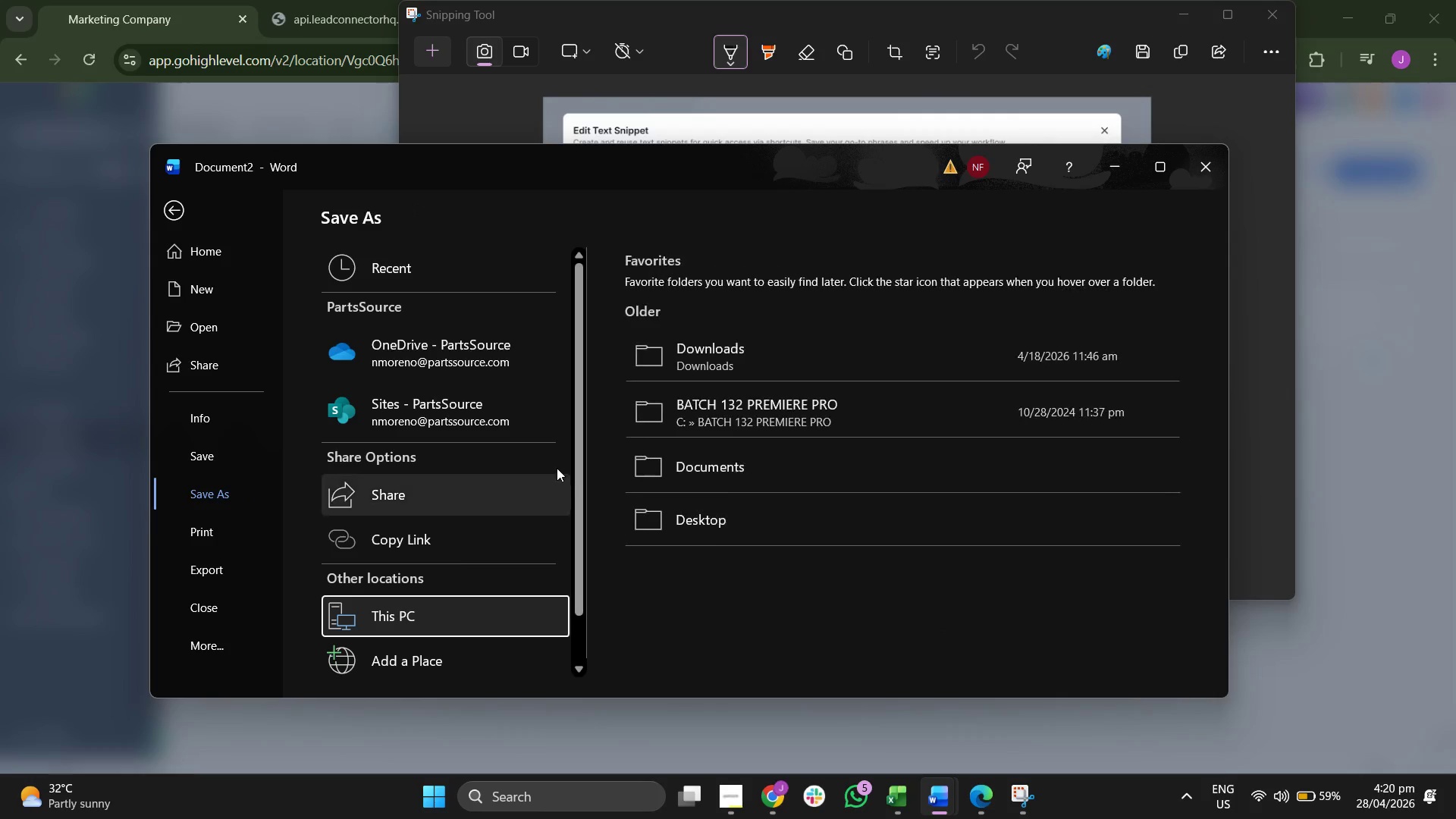 
left_click([687, 366])
 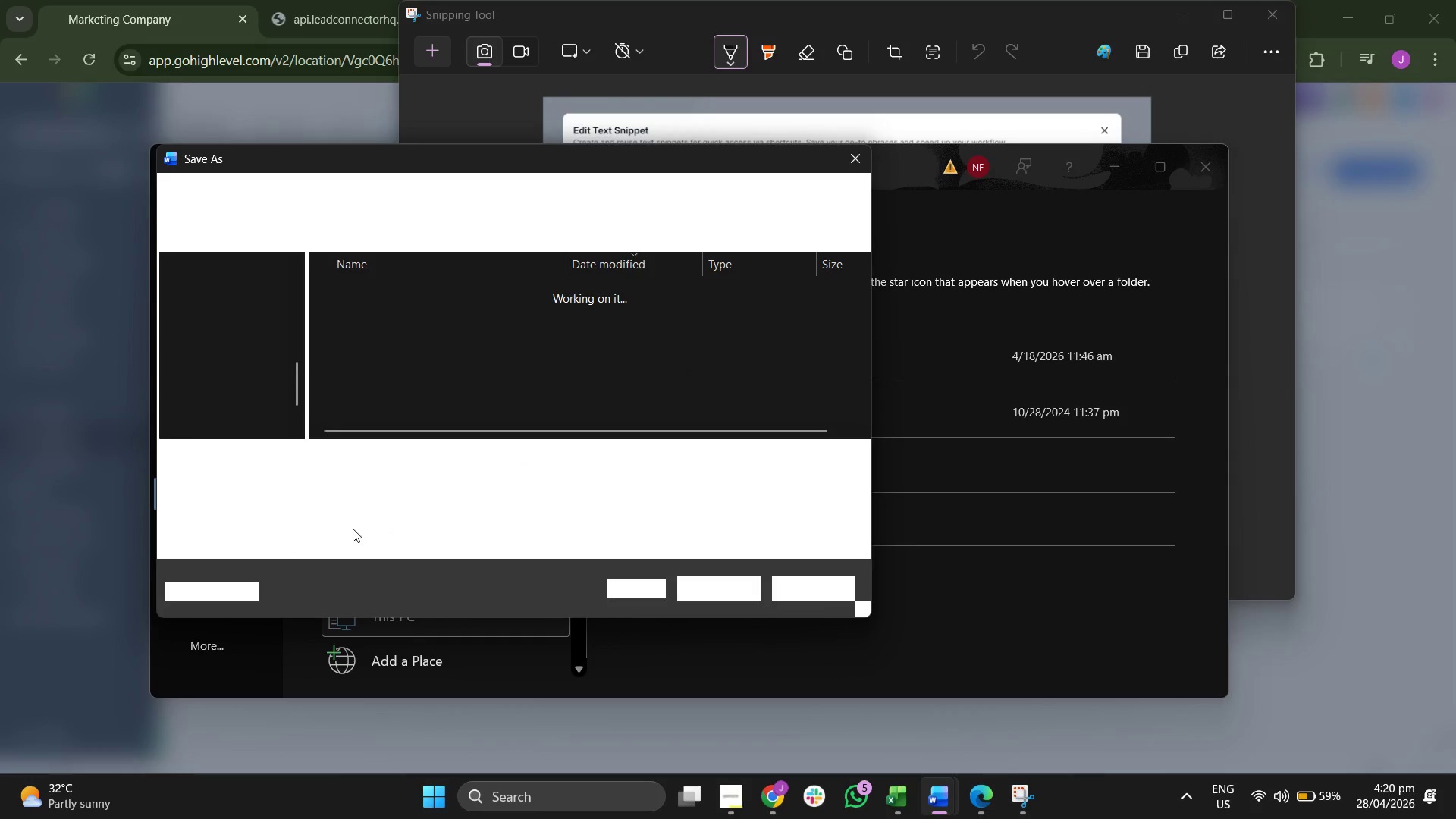 
left_click([381, 485])
 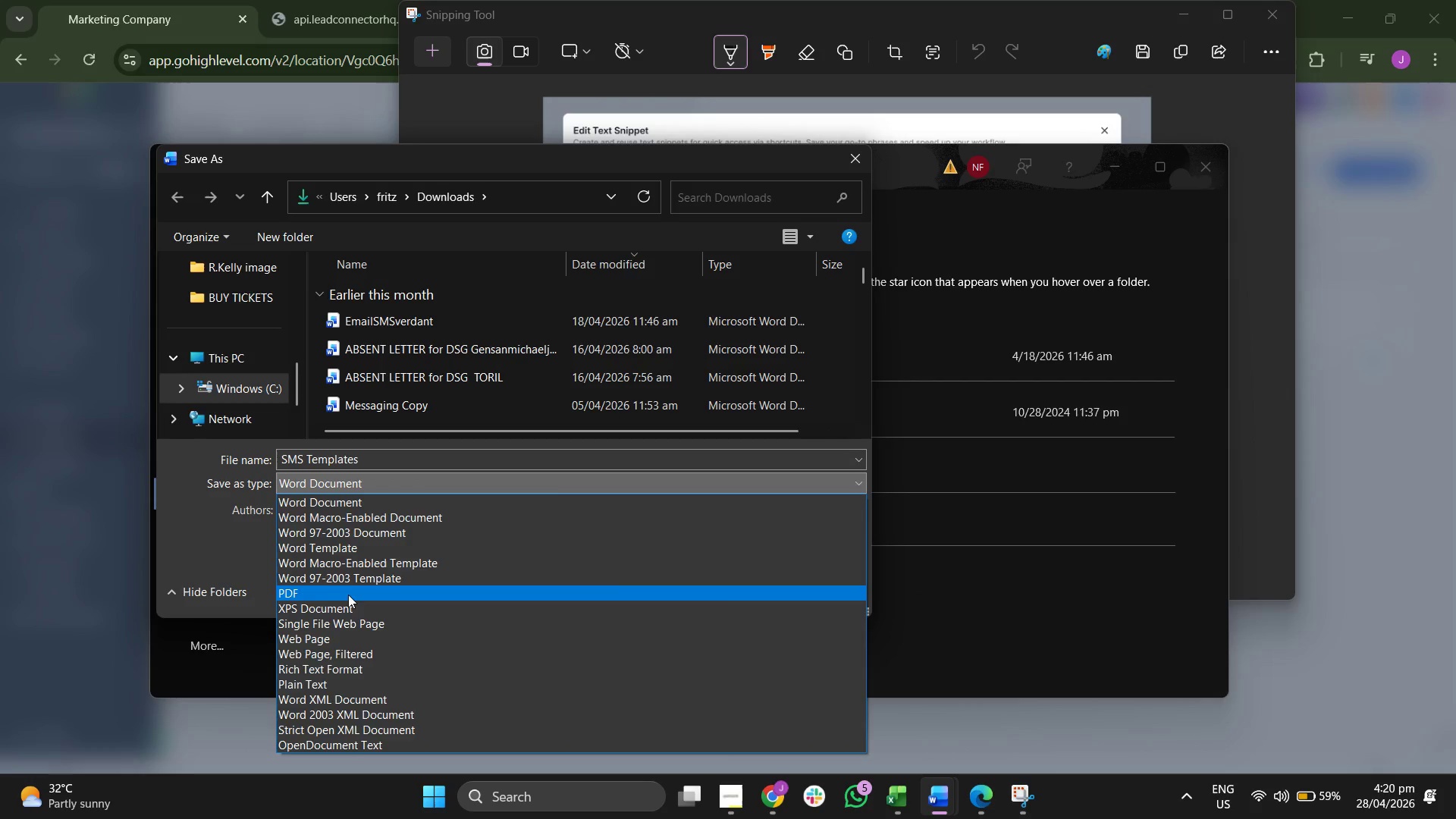 
left_click([350, 591])
 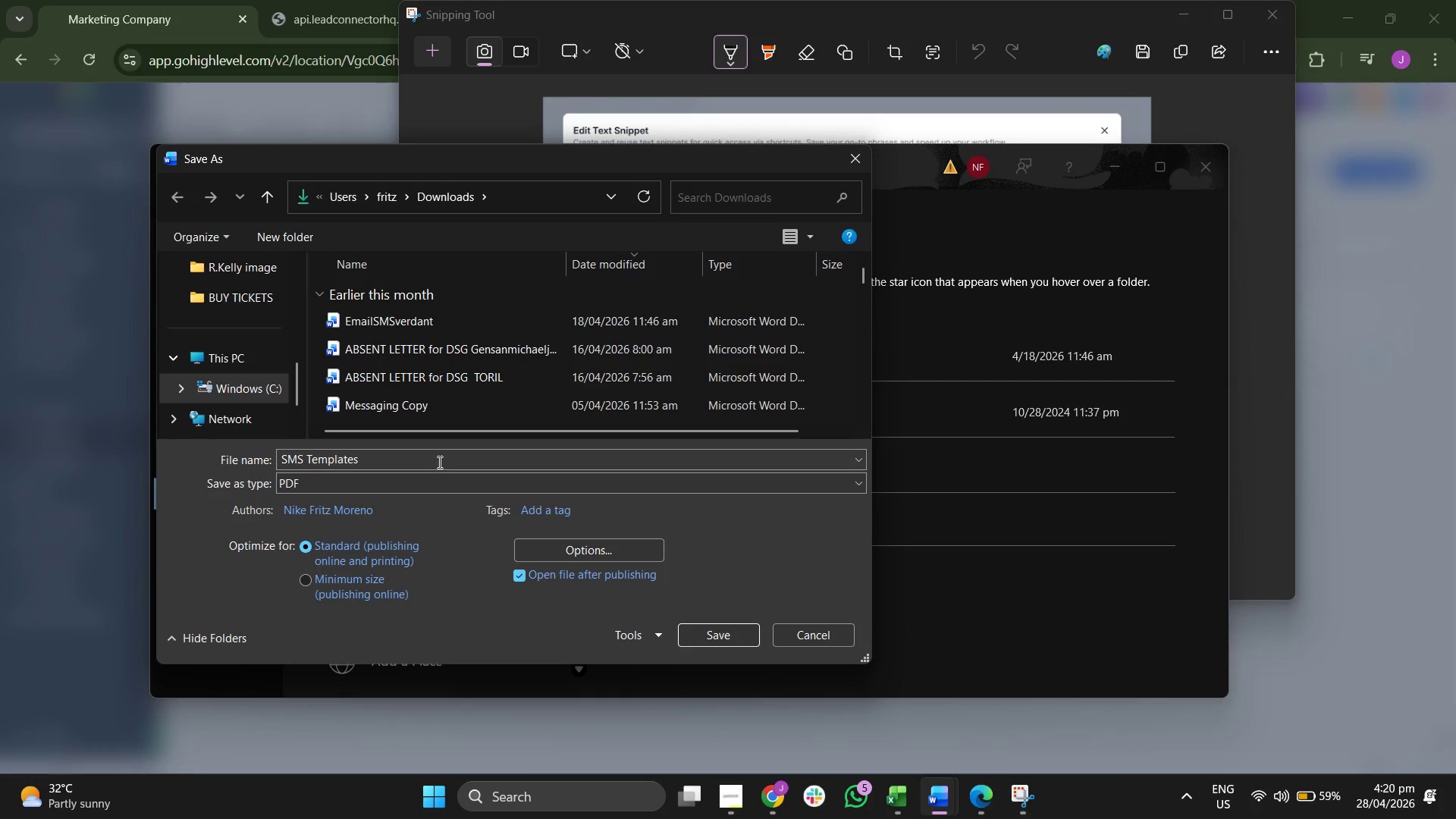 
double_click([438, 462])
 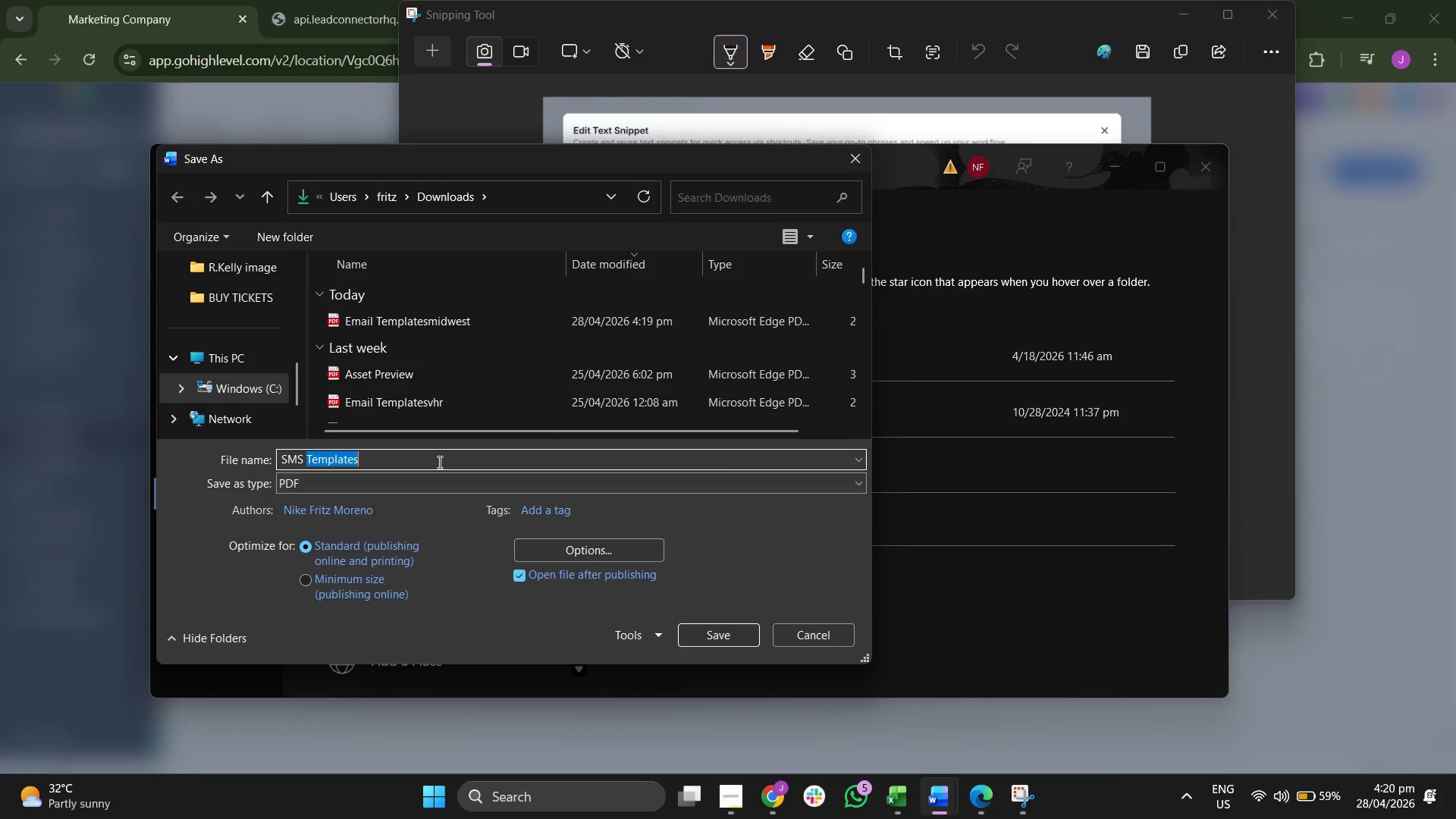 
left_click([438, 462])
 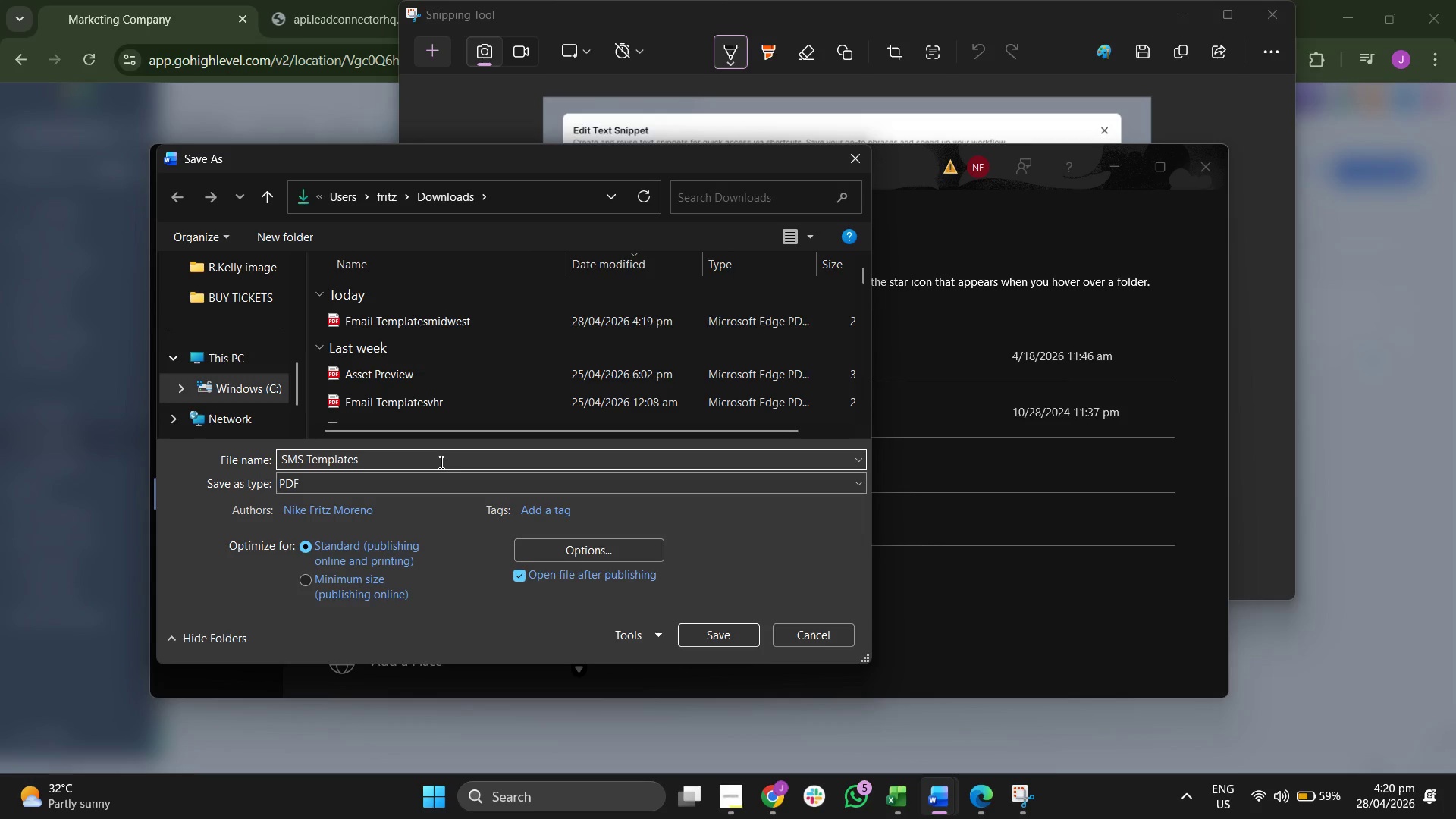 
type(midwest)
 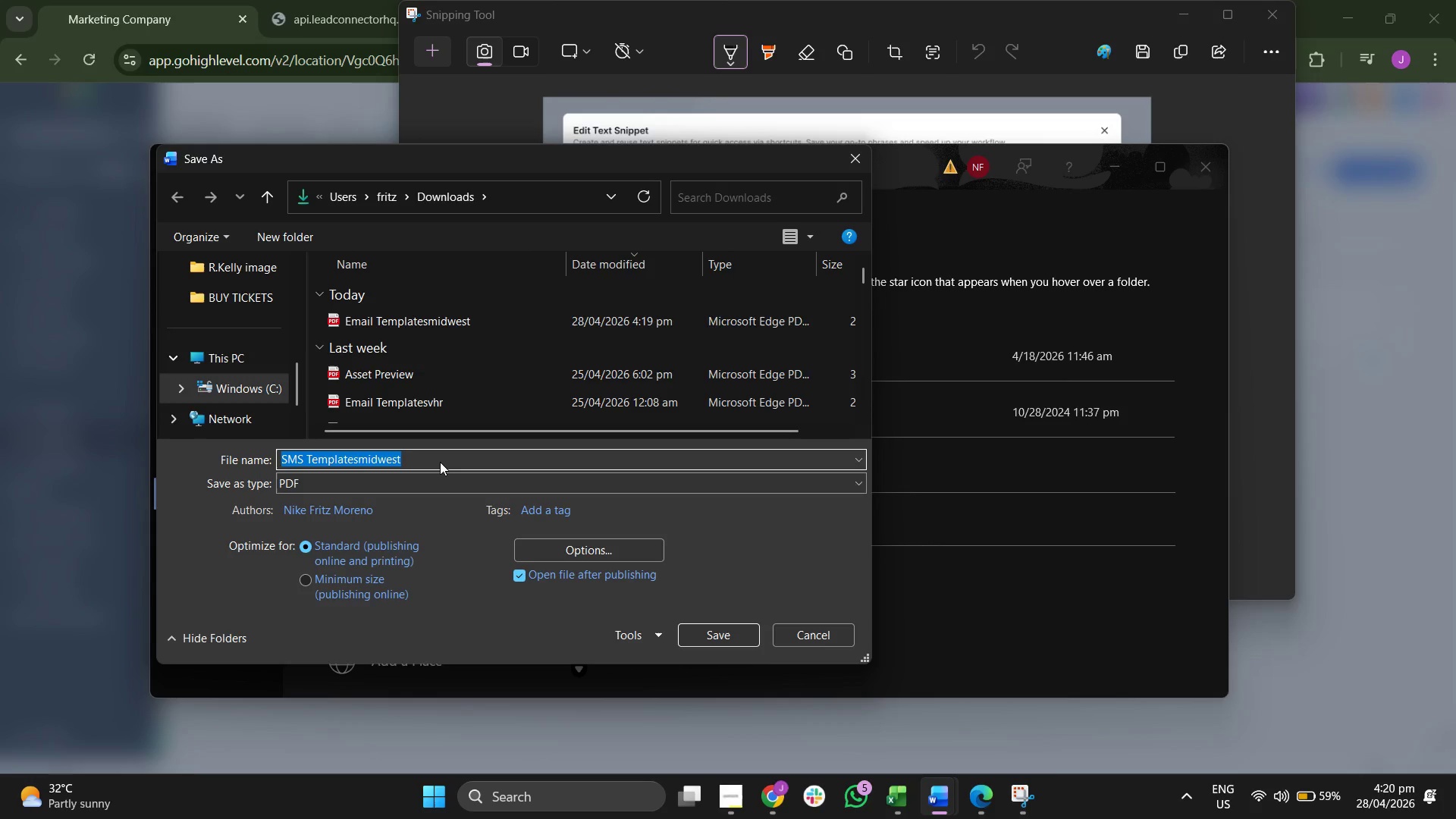 
key(Enter)
 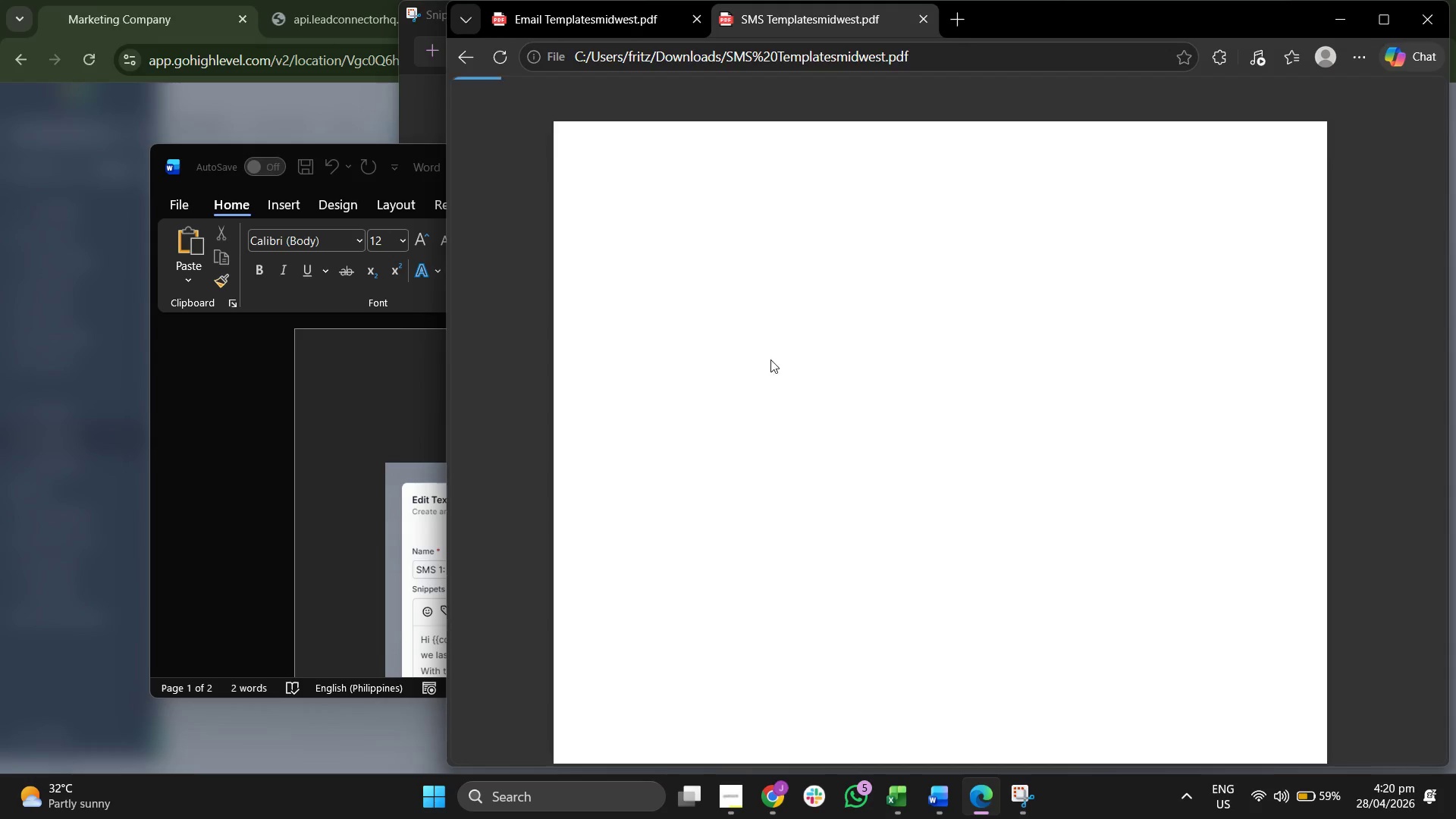 
scroll: coordinate [871, 346], scroll_direction: down, amount: 8.0
 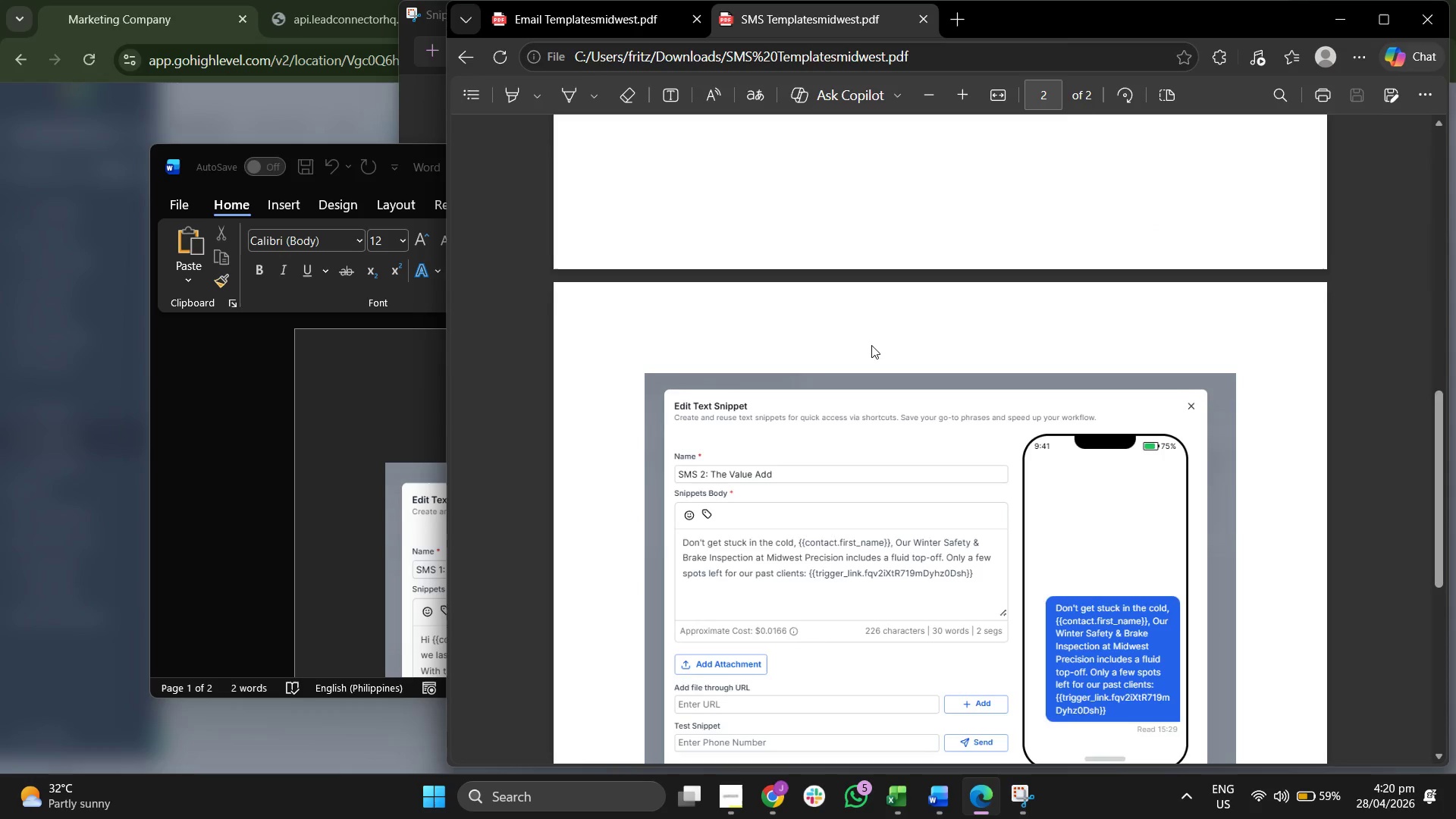 
scroll: coordinate [871, 345], scroll_direction: up, amount: 1.0
 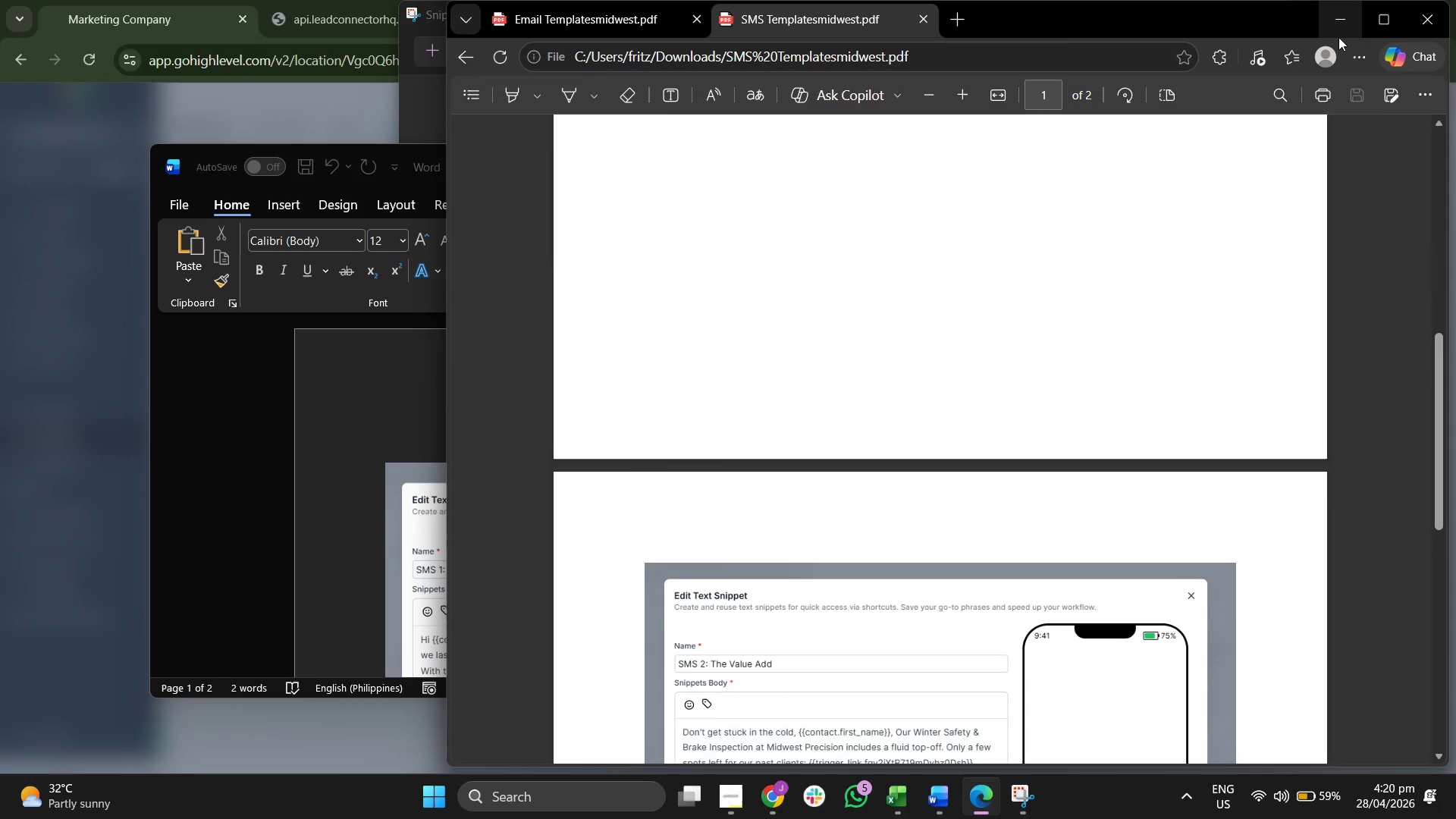 
left_click([1336, 15])
 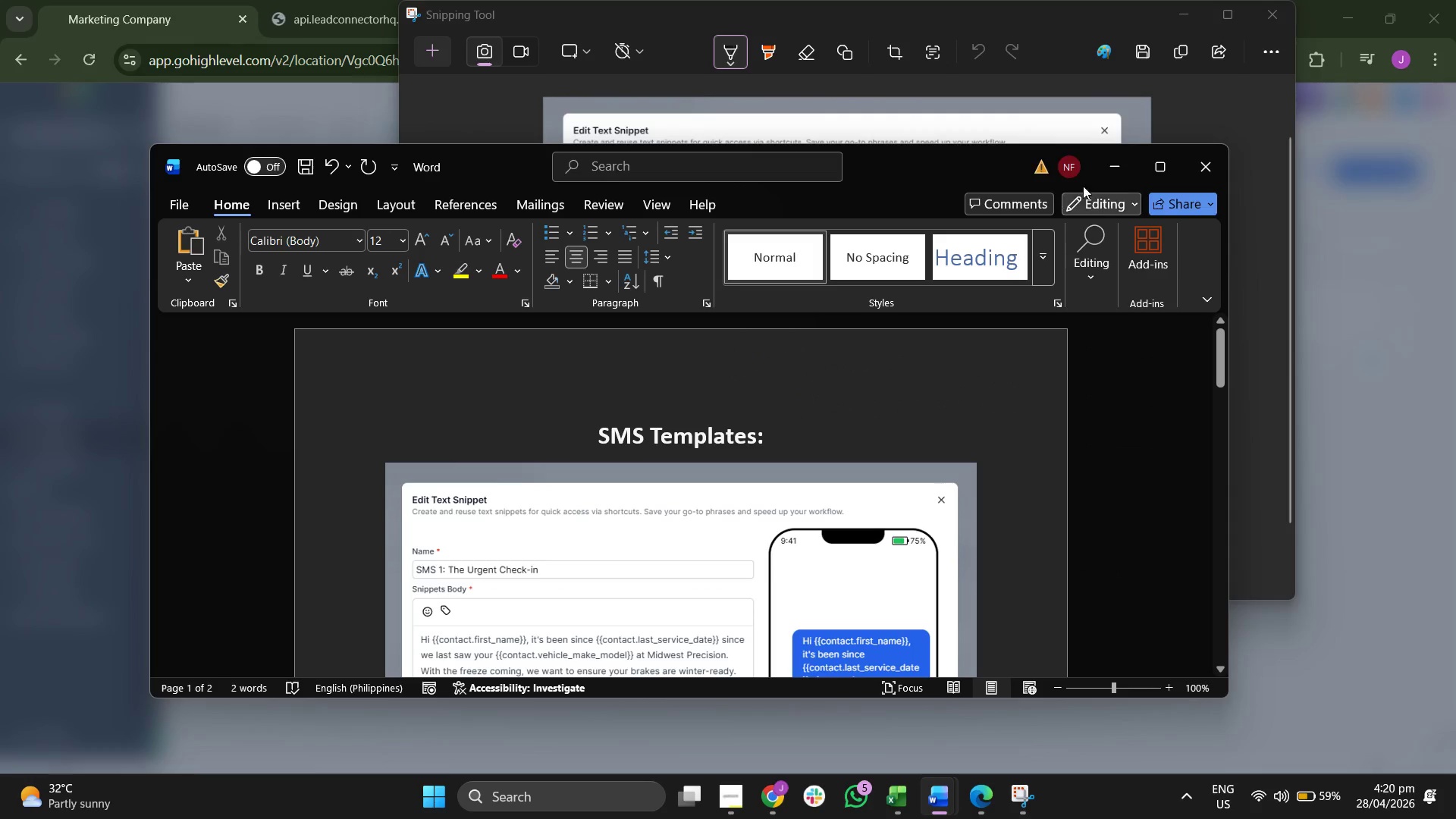 
left_click([1109, 170])
 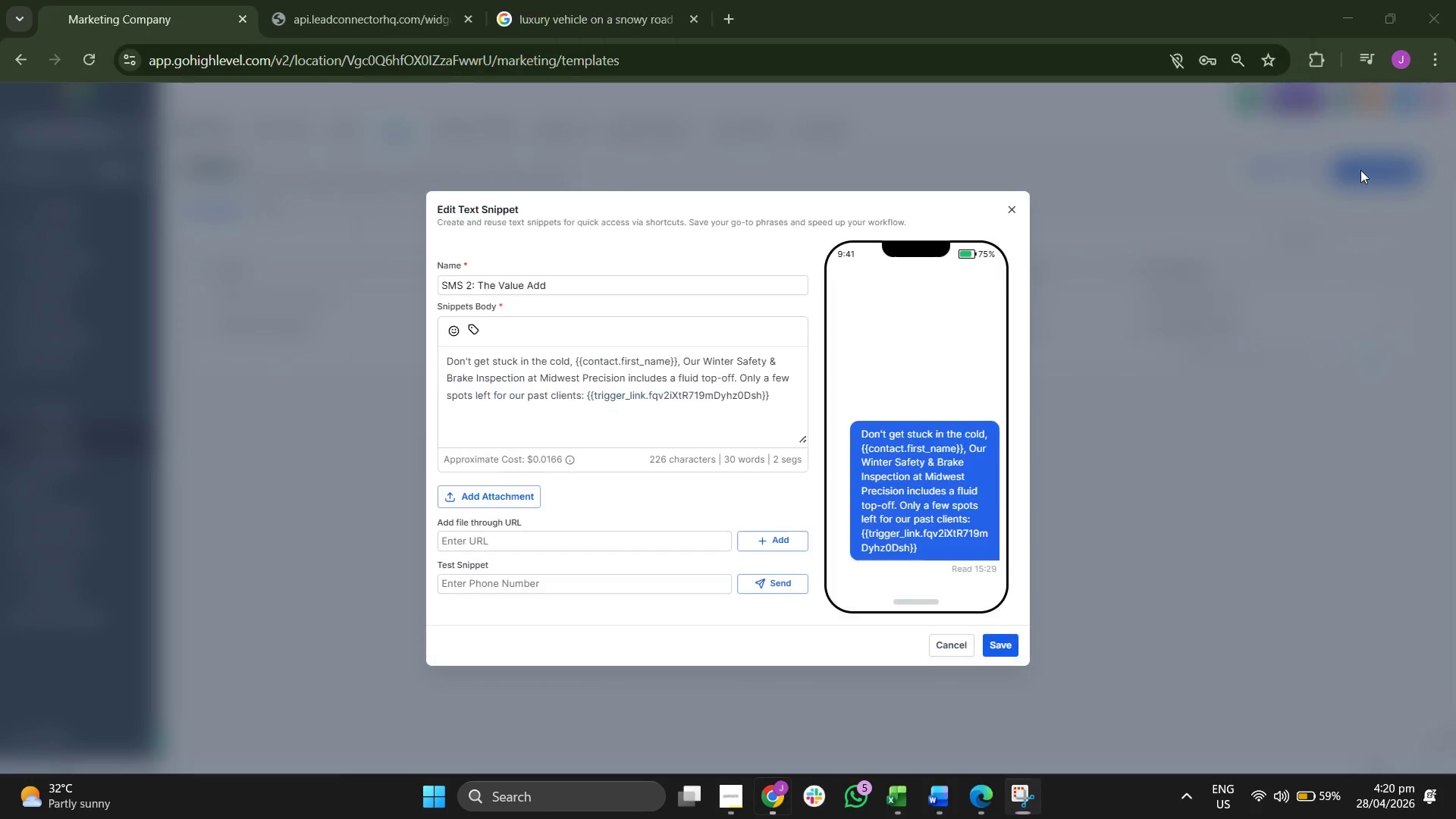 
double_click([1294, 212])
 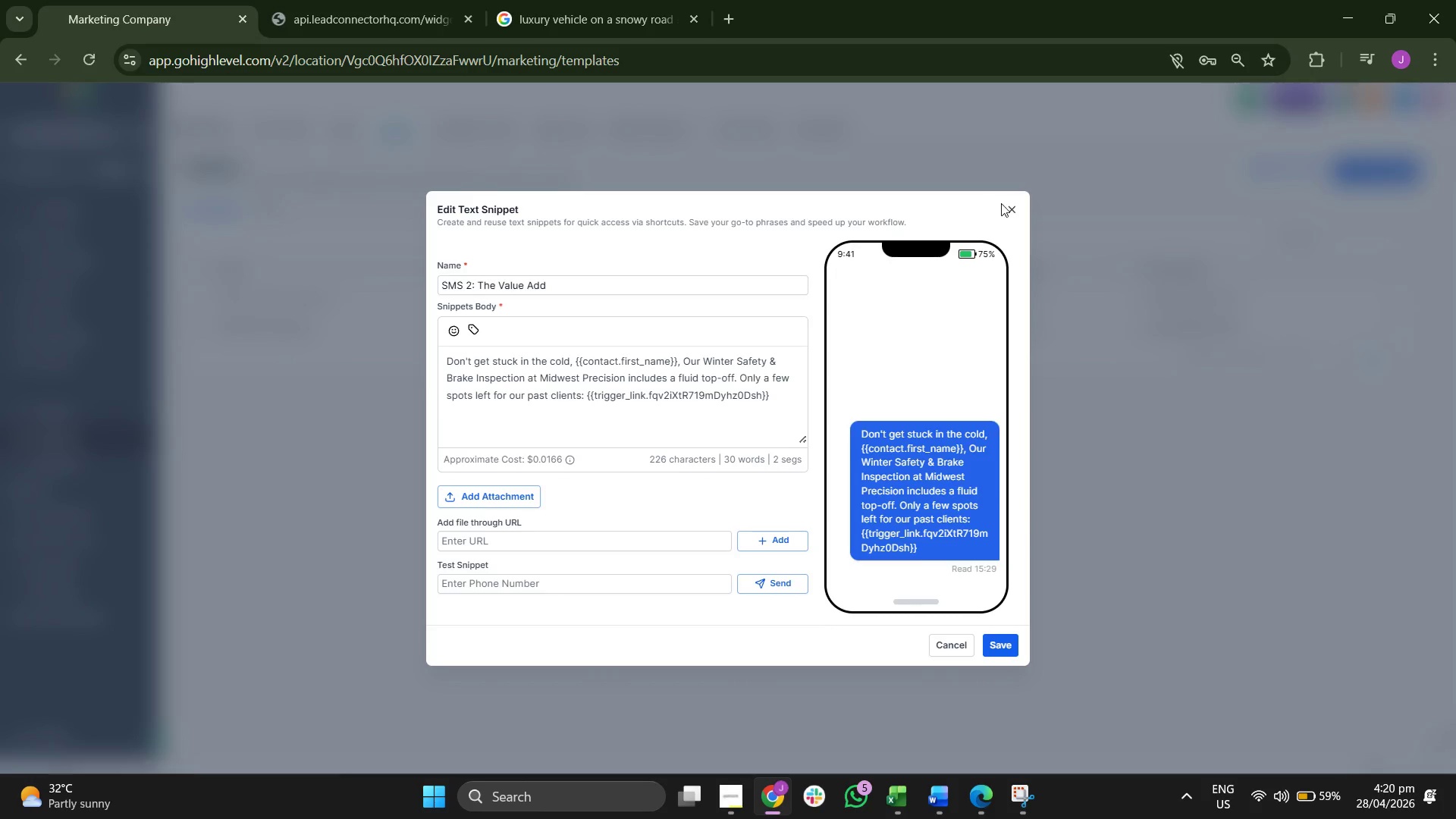 
left_click([1006, 205])